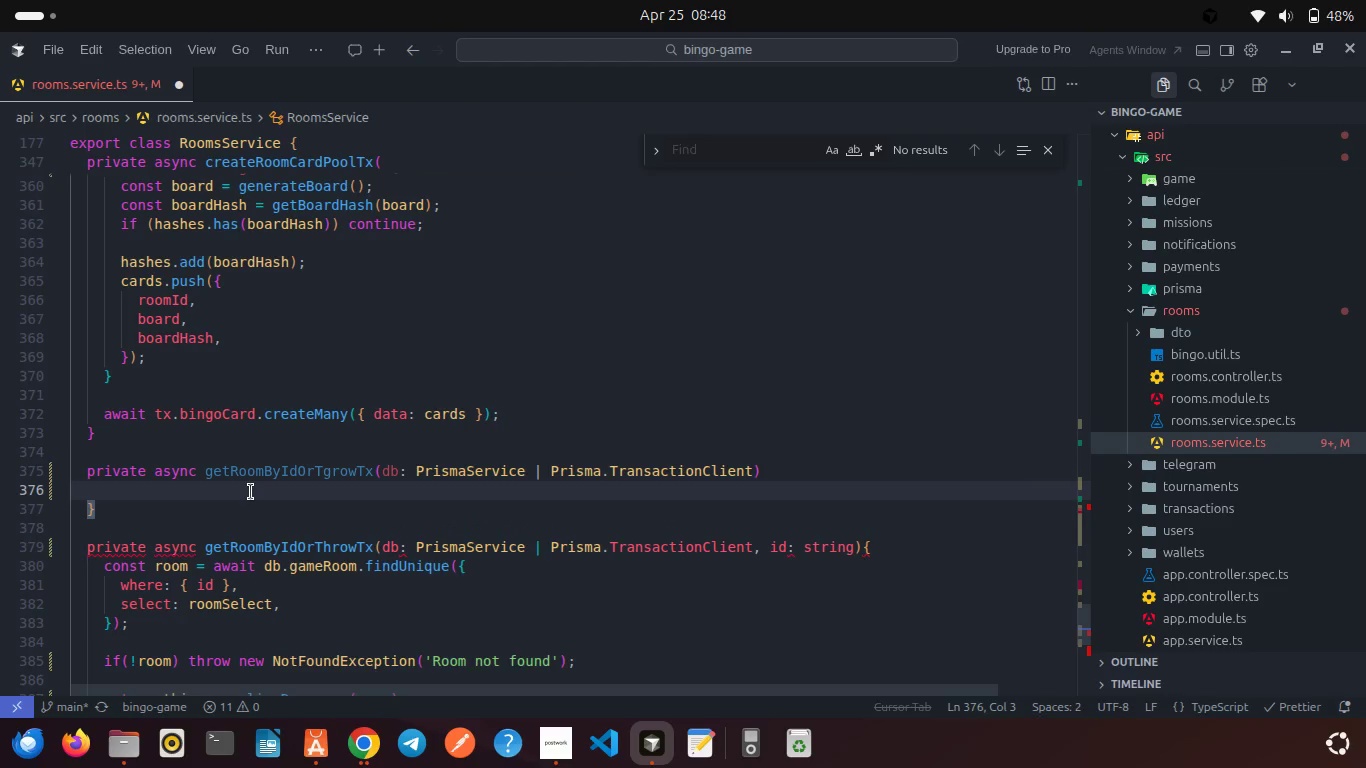 
key(Backspace)
 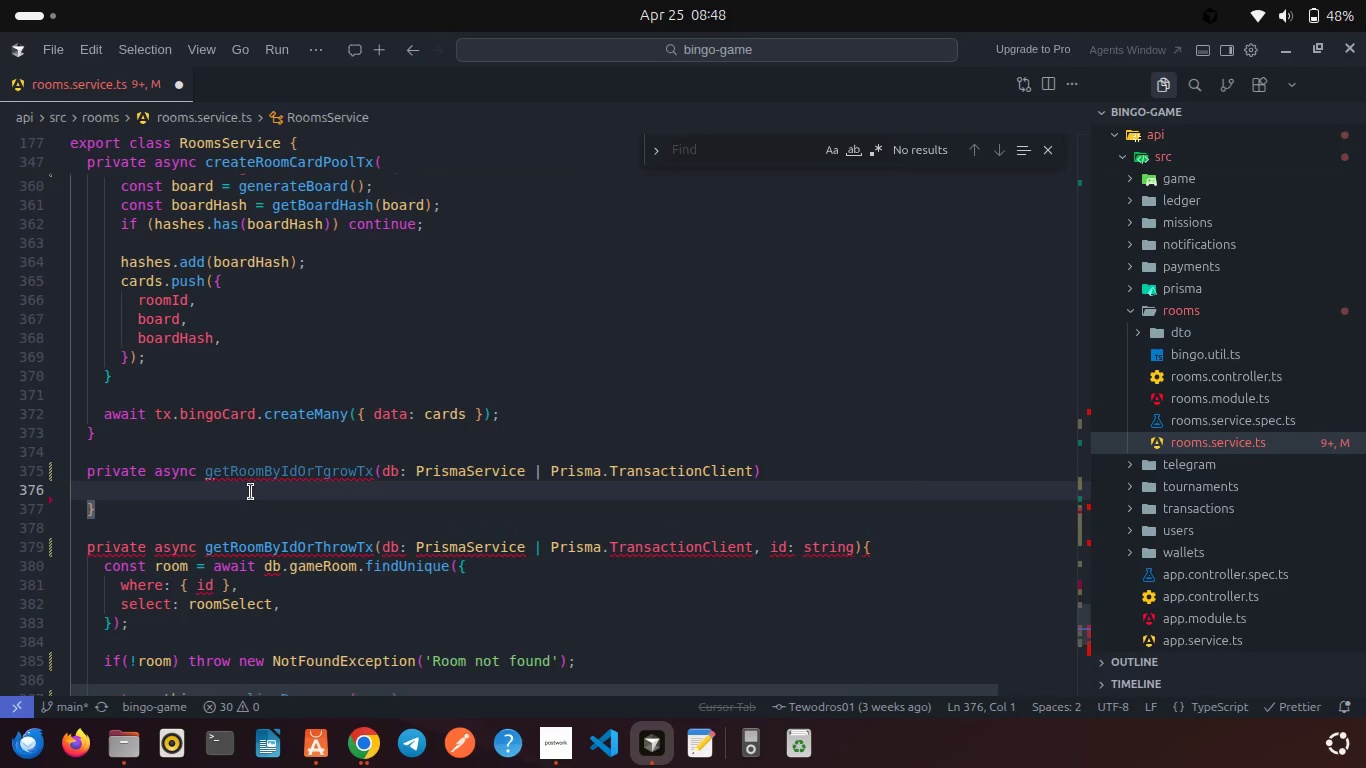 
key(Backspace)
 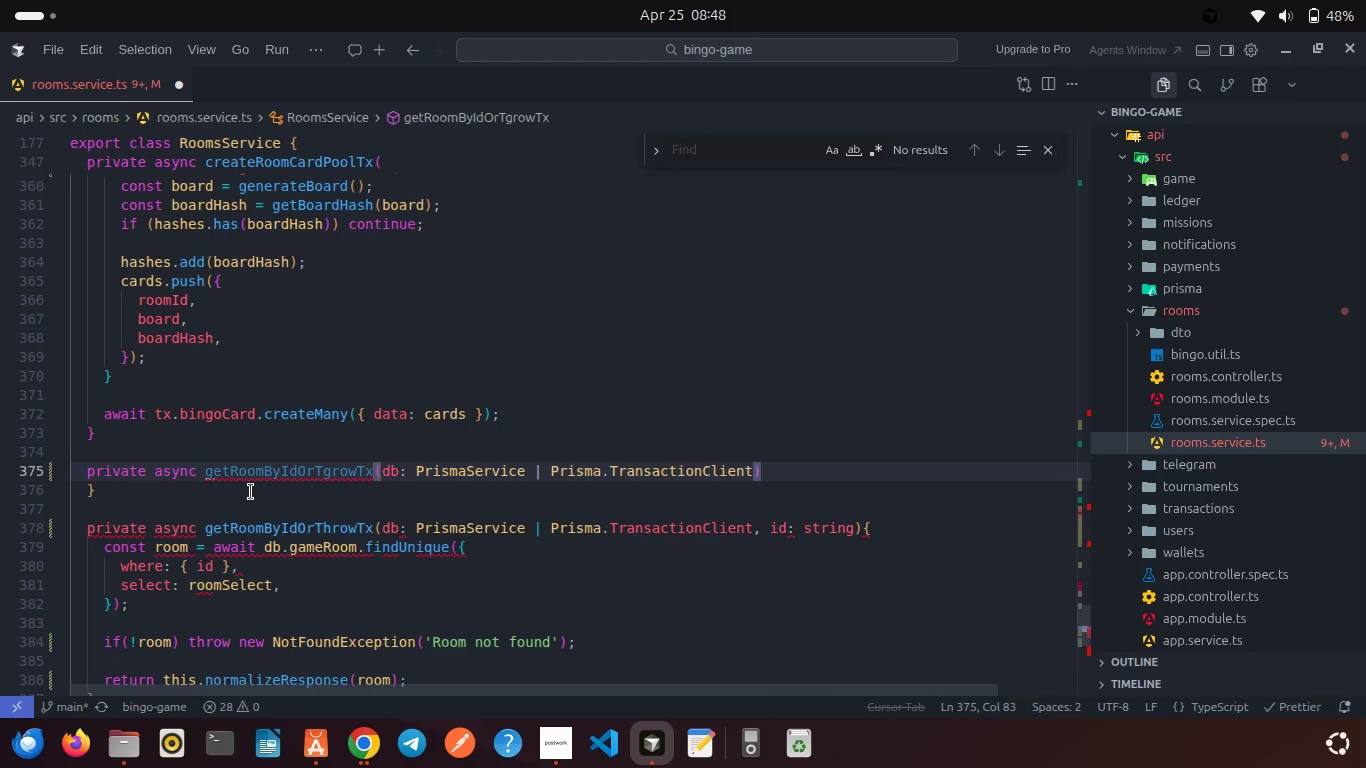 
key(Shift+ShiftRight)
 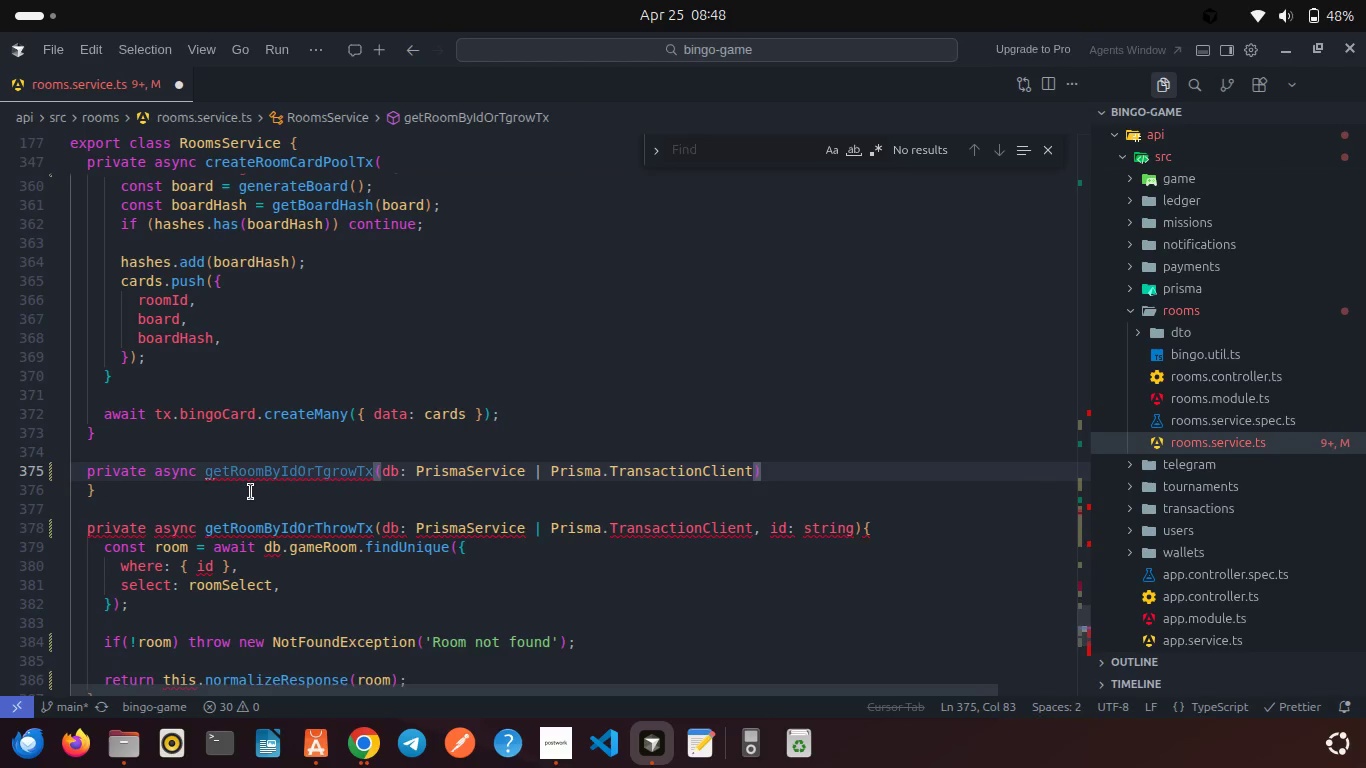 
key(Shift+BracketLeft)
 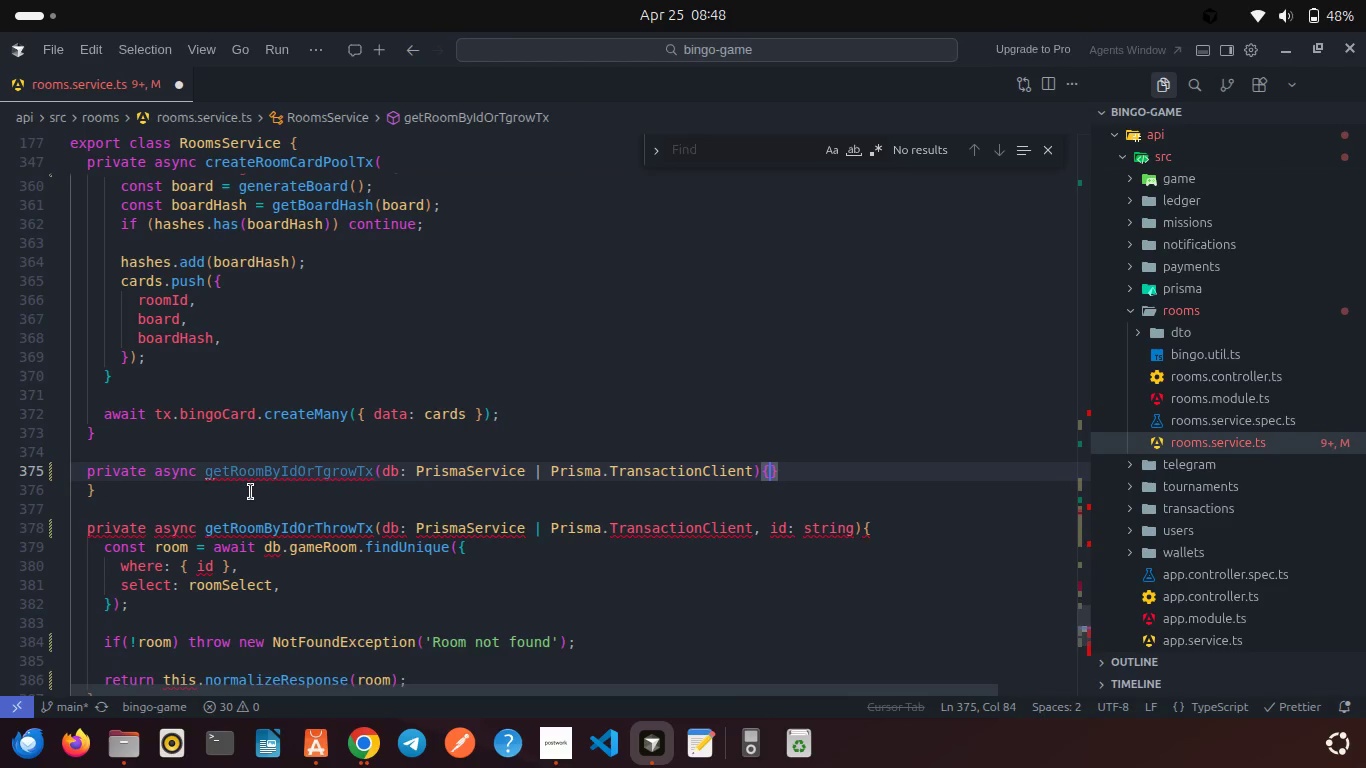 
key(ArrowRight)
 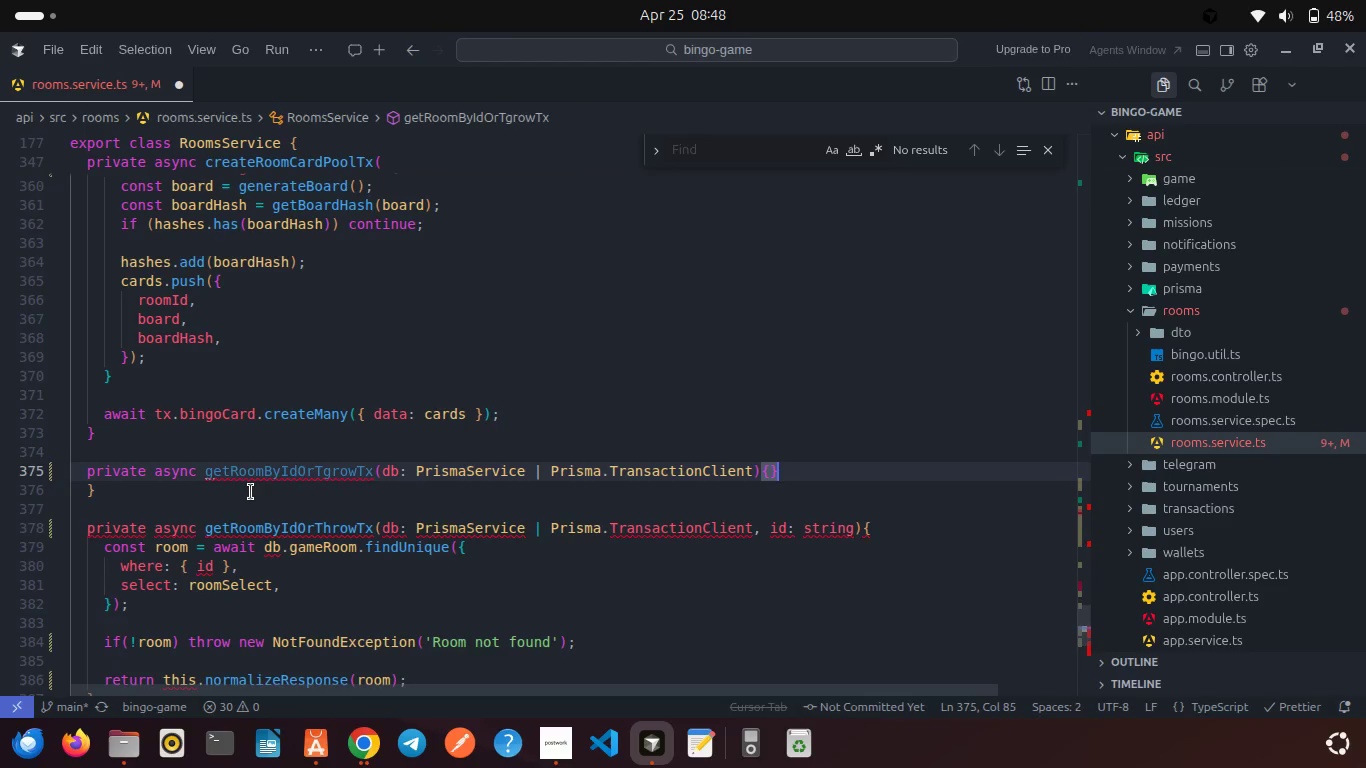 
key(Backspace)
 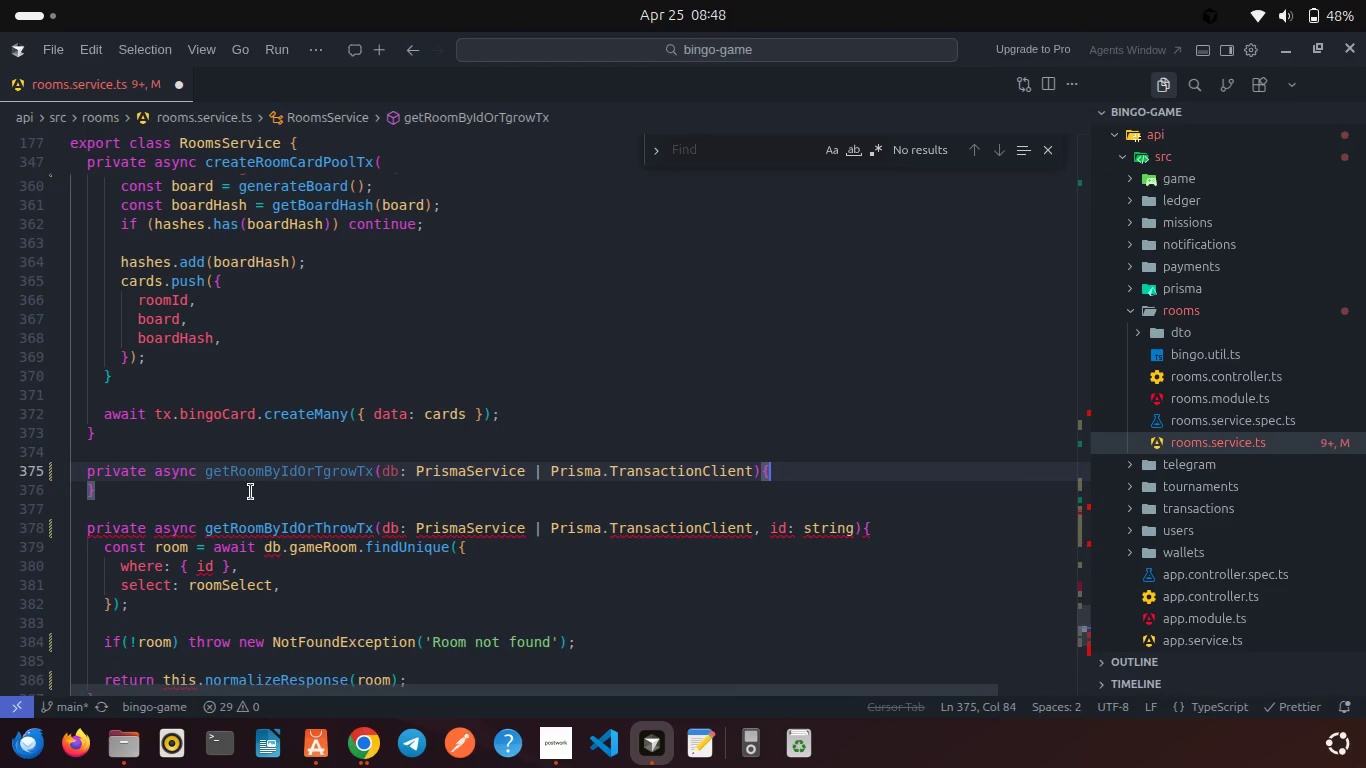 
key(Enter)
 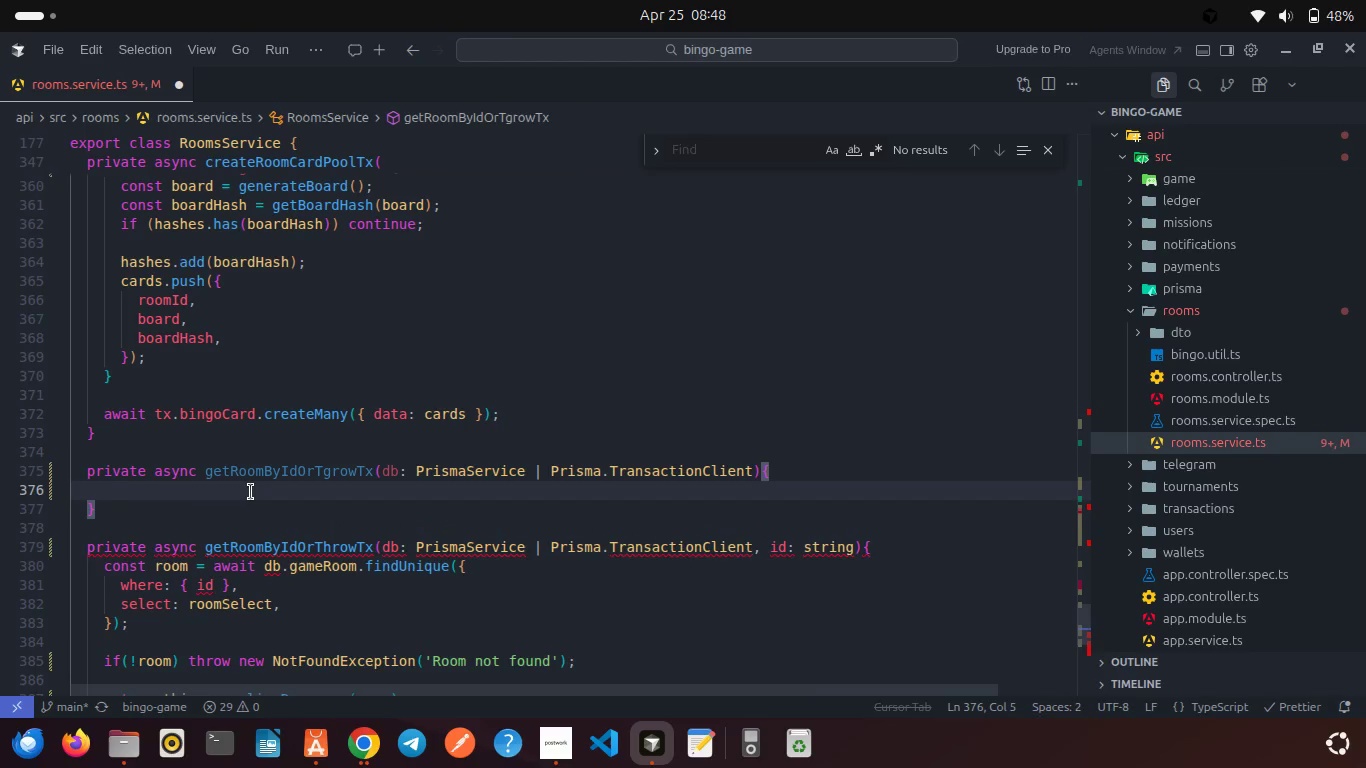 
type(re)
key(Backspace)
key(Backspace)
type(retur)
 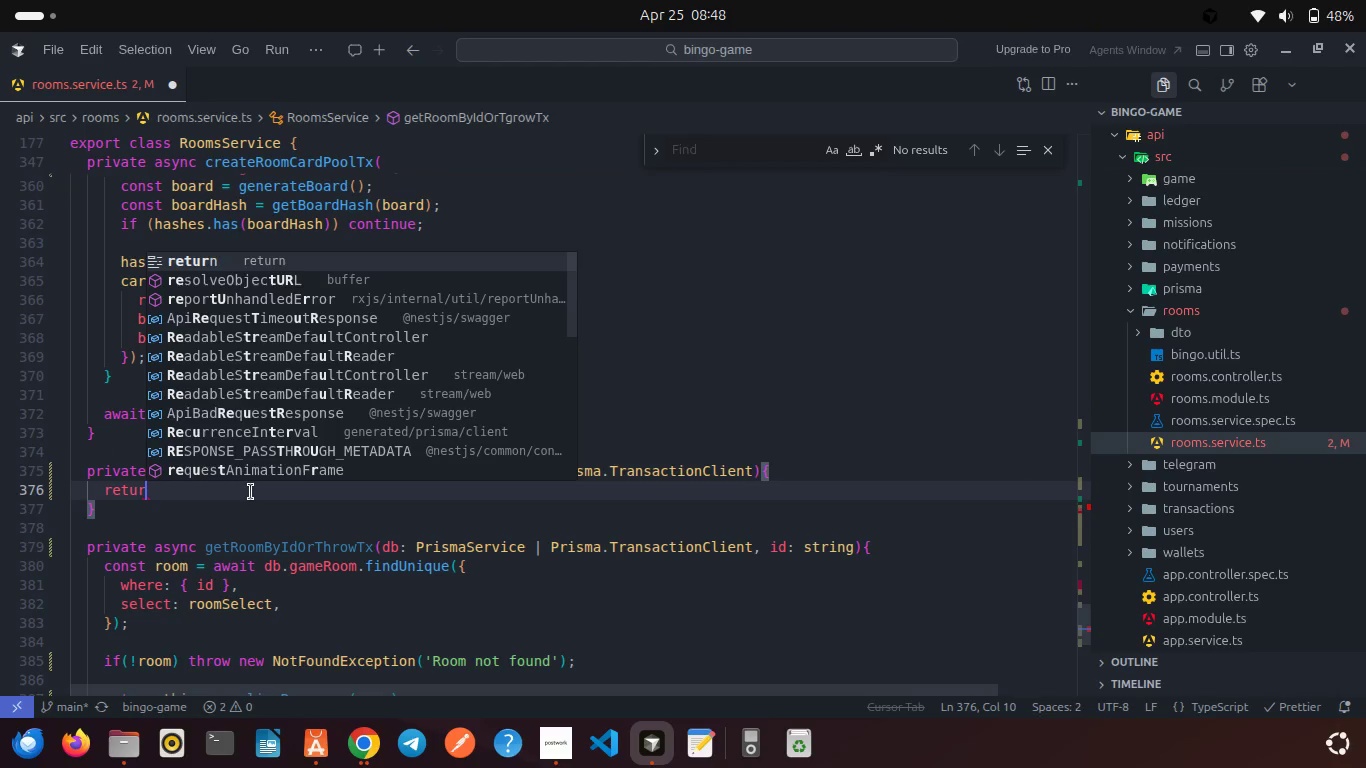 
key(Enter)
 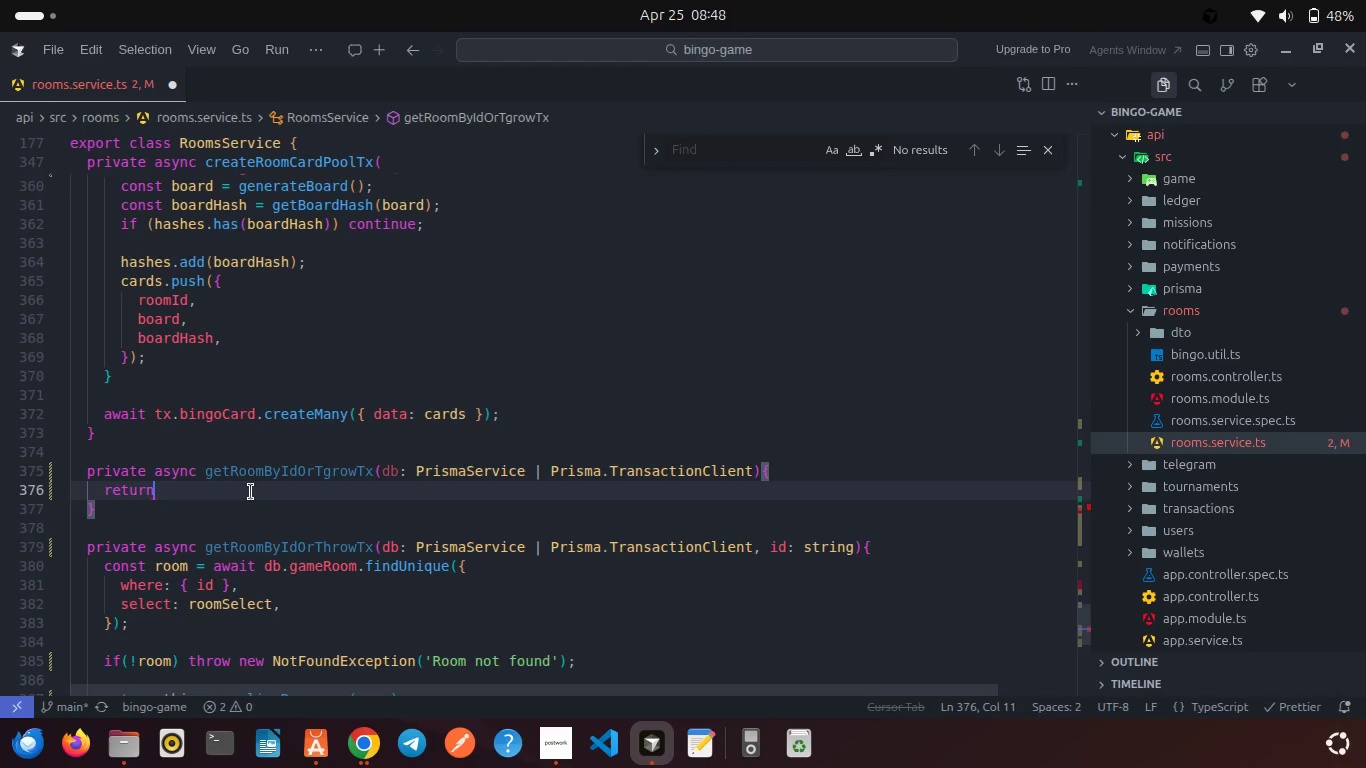 
type( this.ge)
 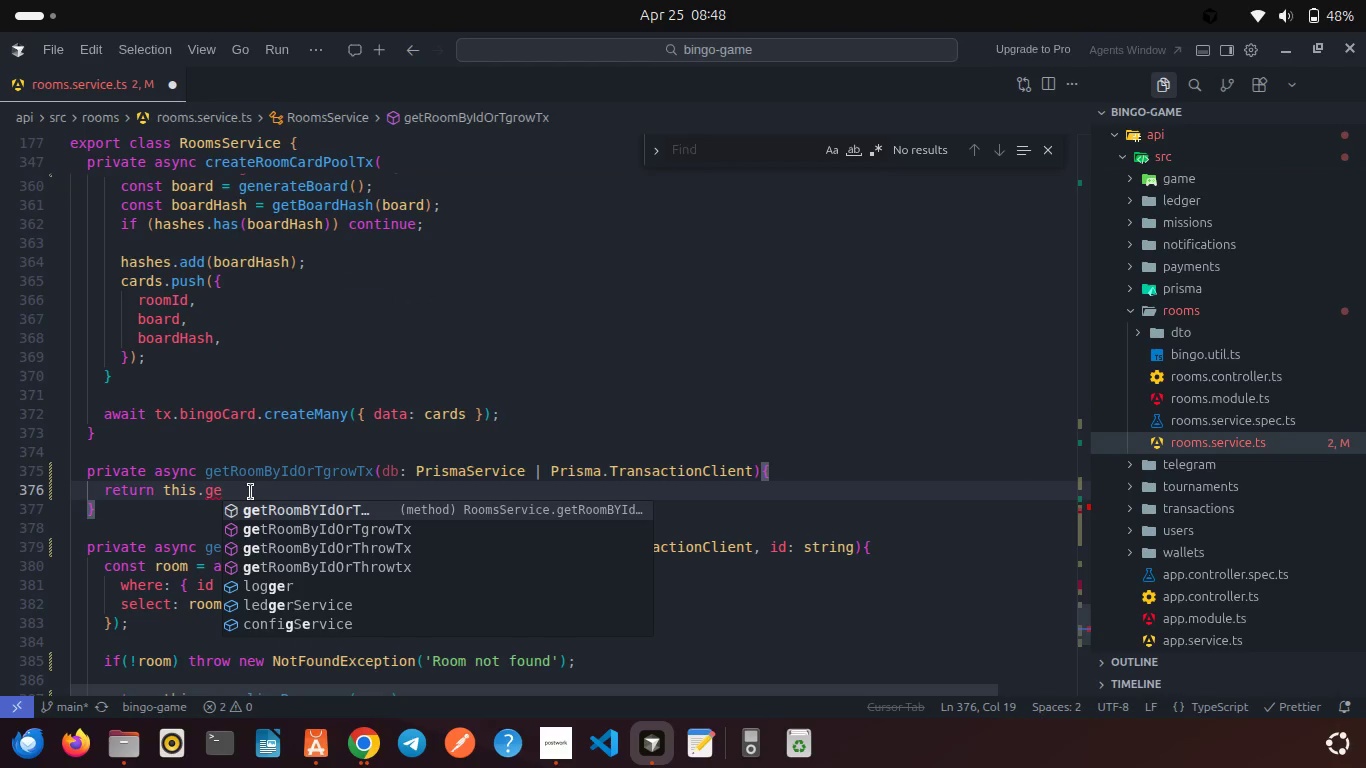 
key(Enter)
 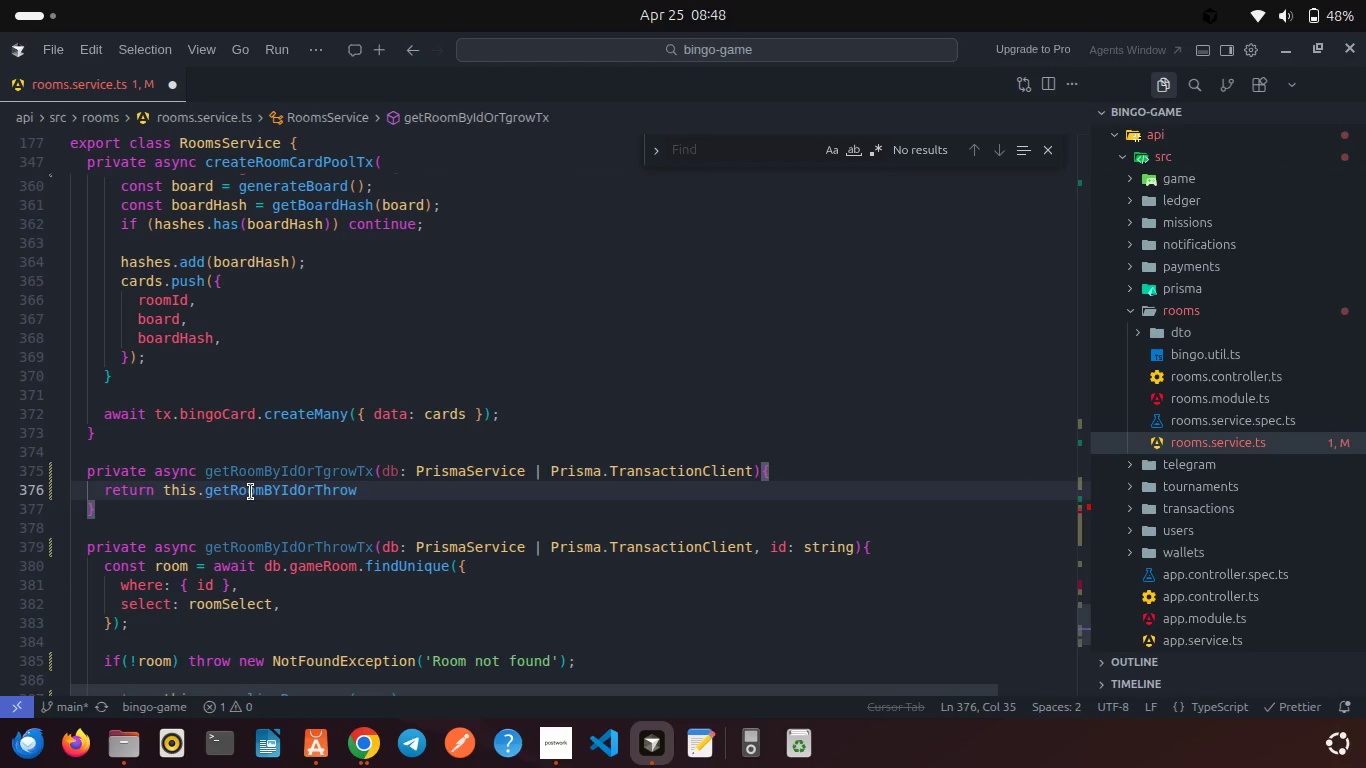 
key(Shift+ShiftLeft)
 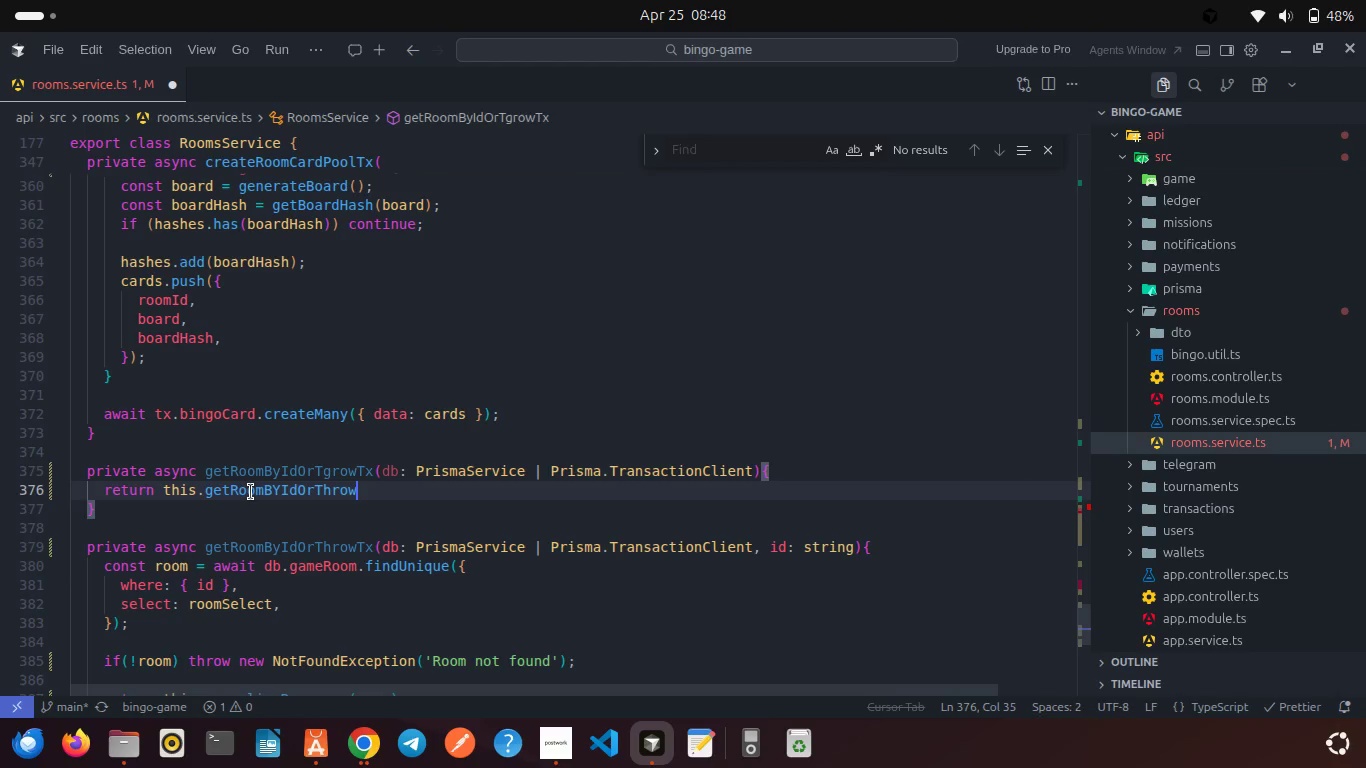 
key(Shift+T)
 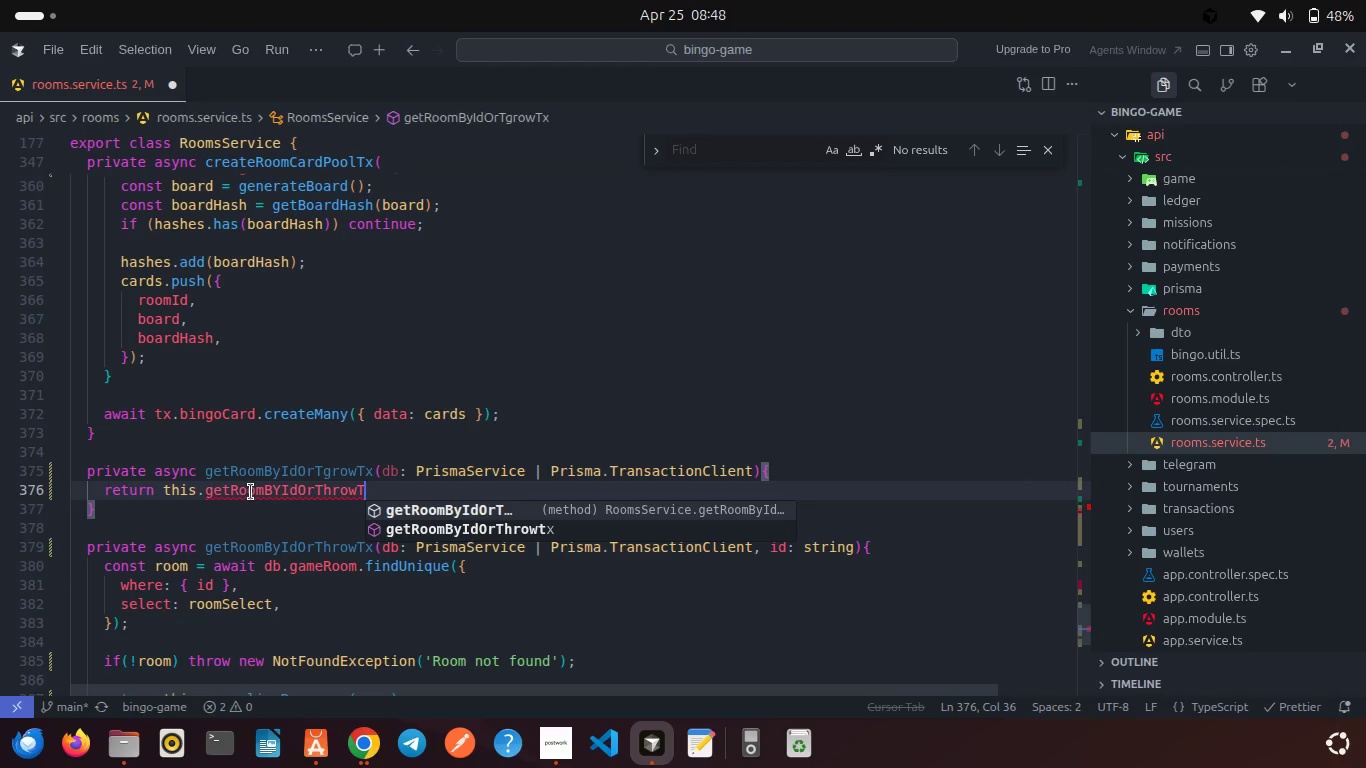 
key(ArrowDown)
 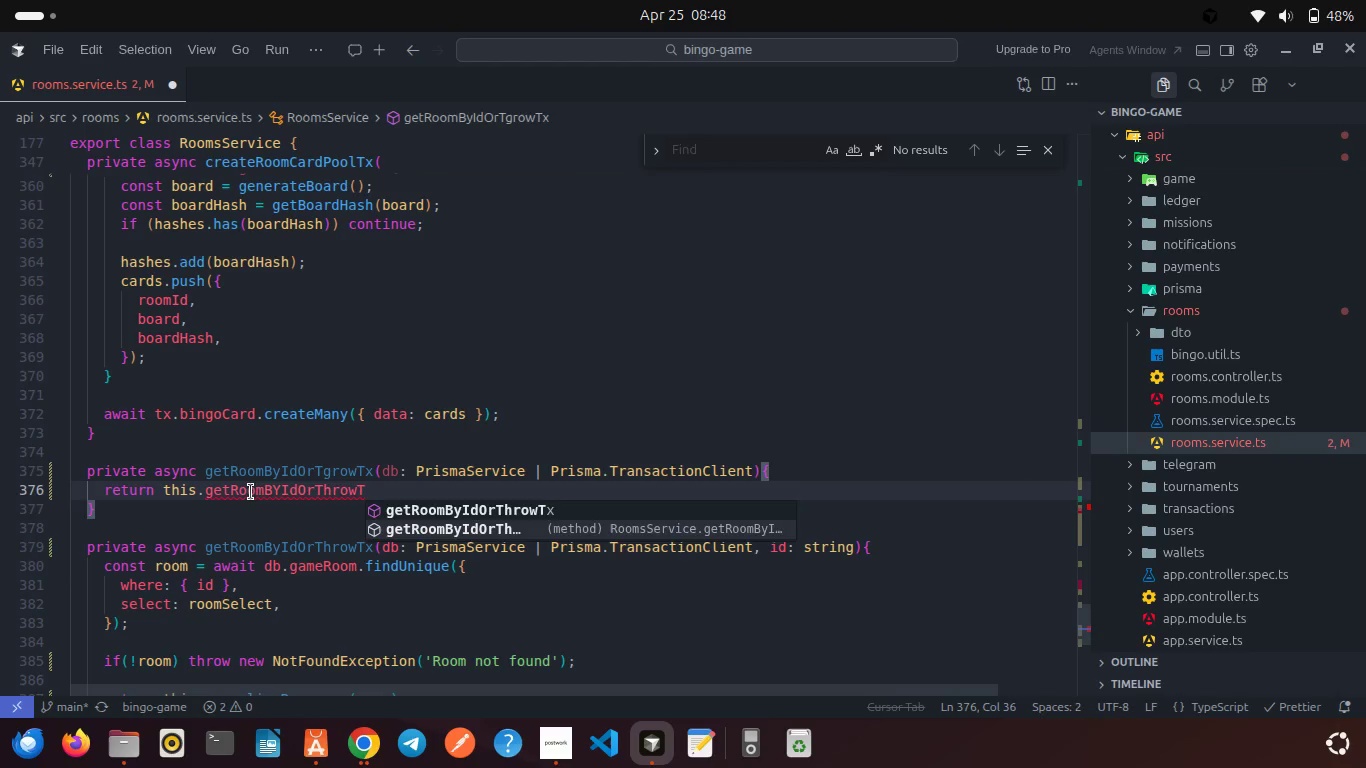 
key(Enter)
 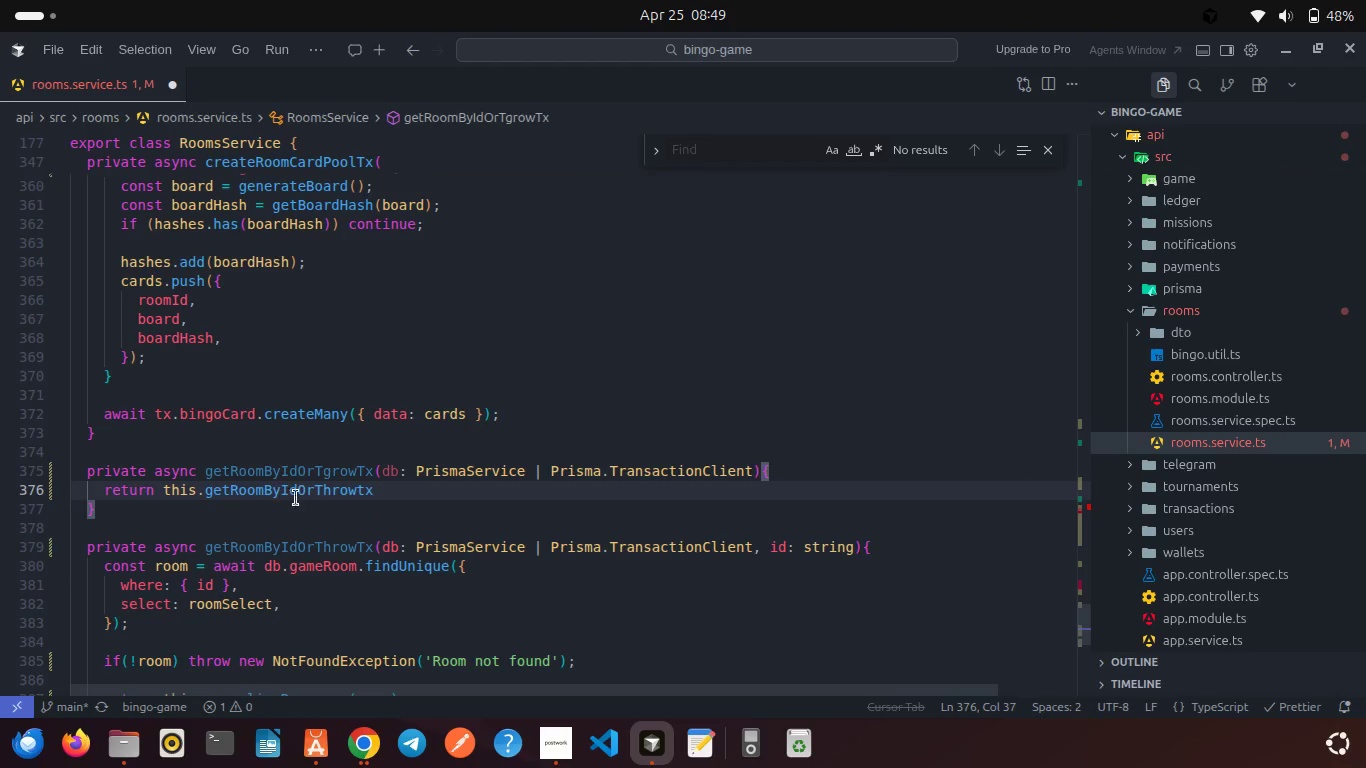 
double_click([341, 542])
 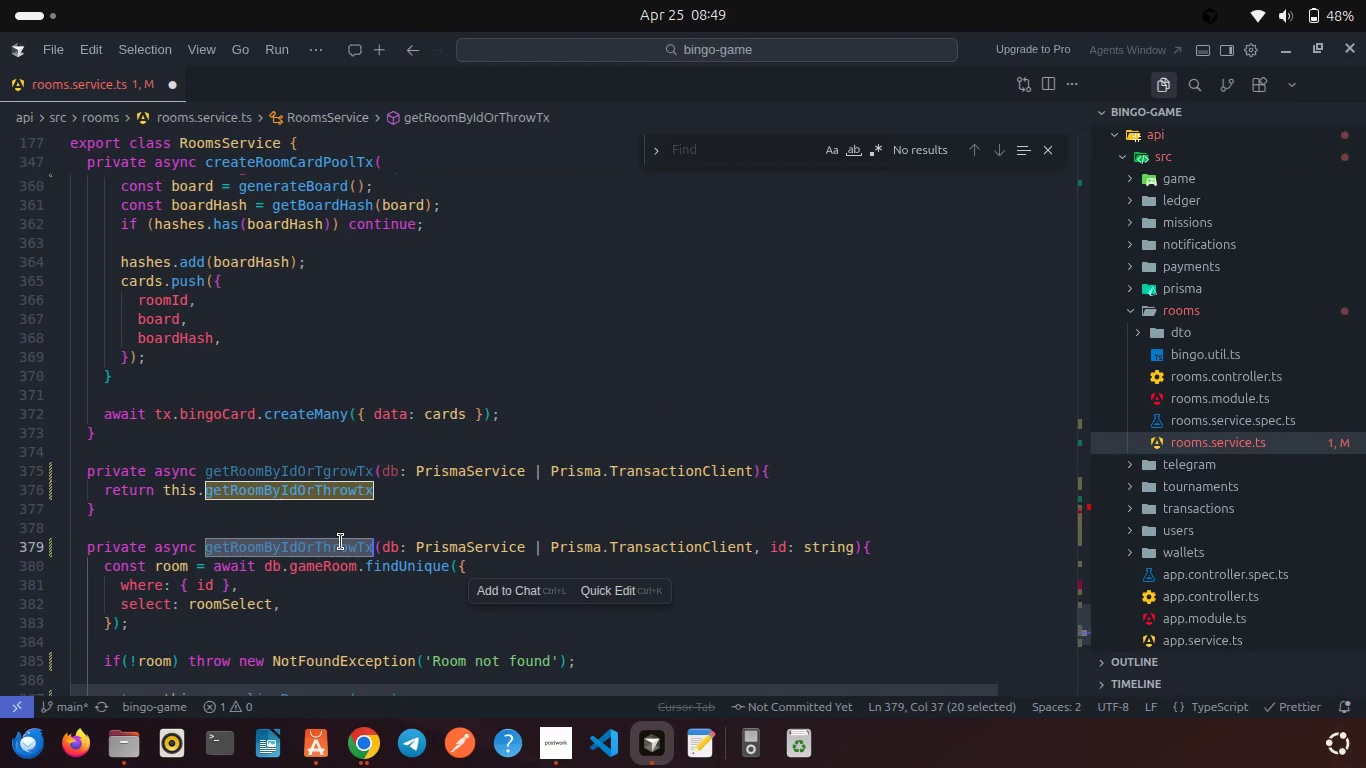 
key(Control+C)
 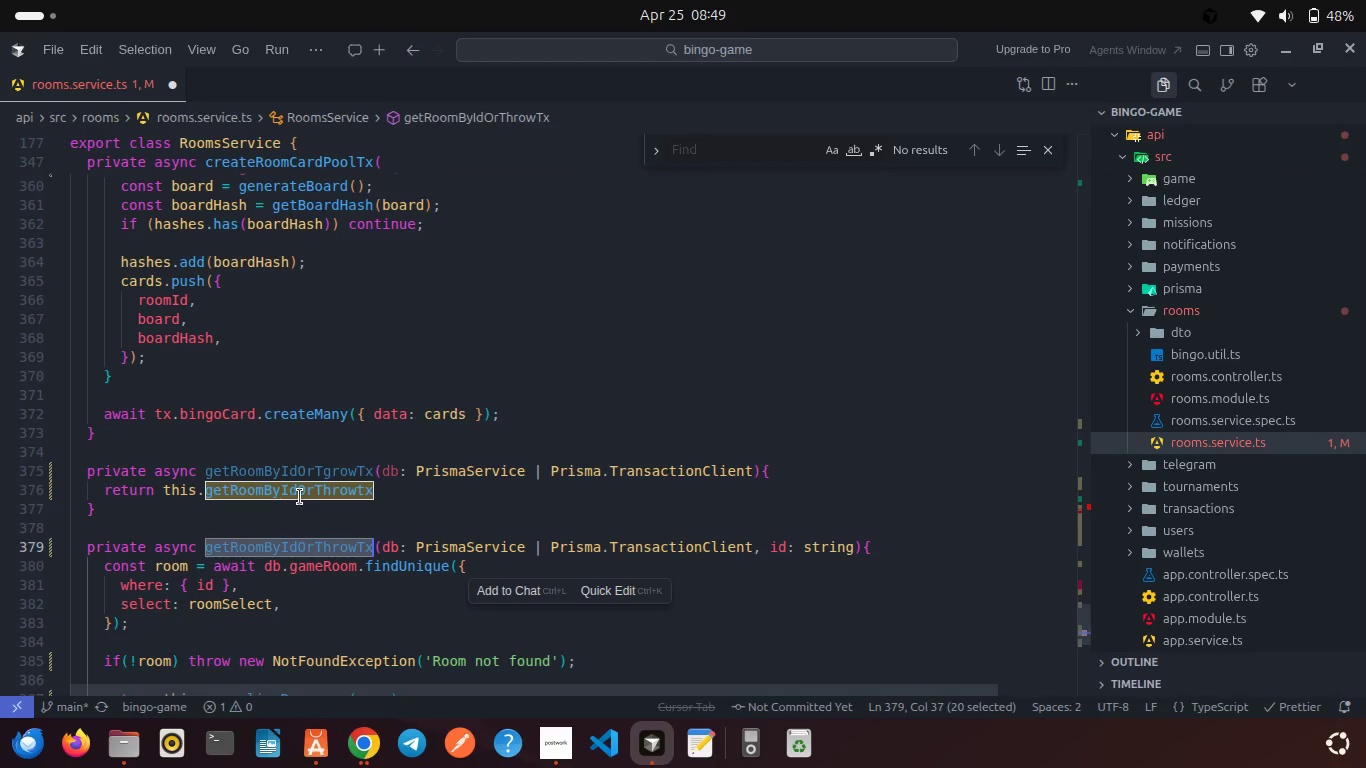 
double_click([300, 497])
 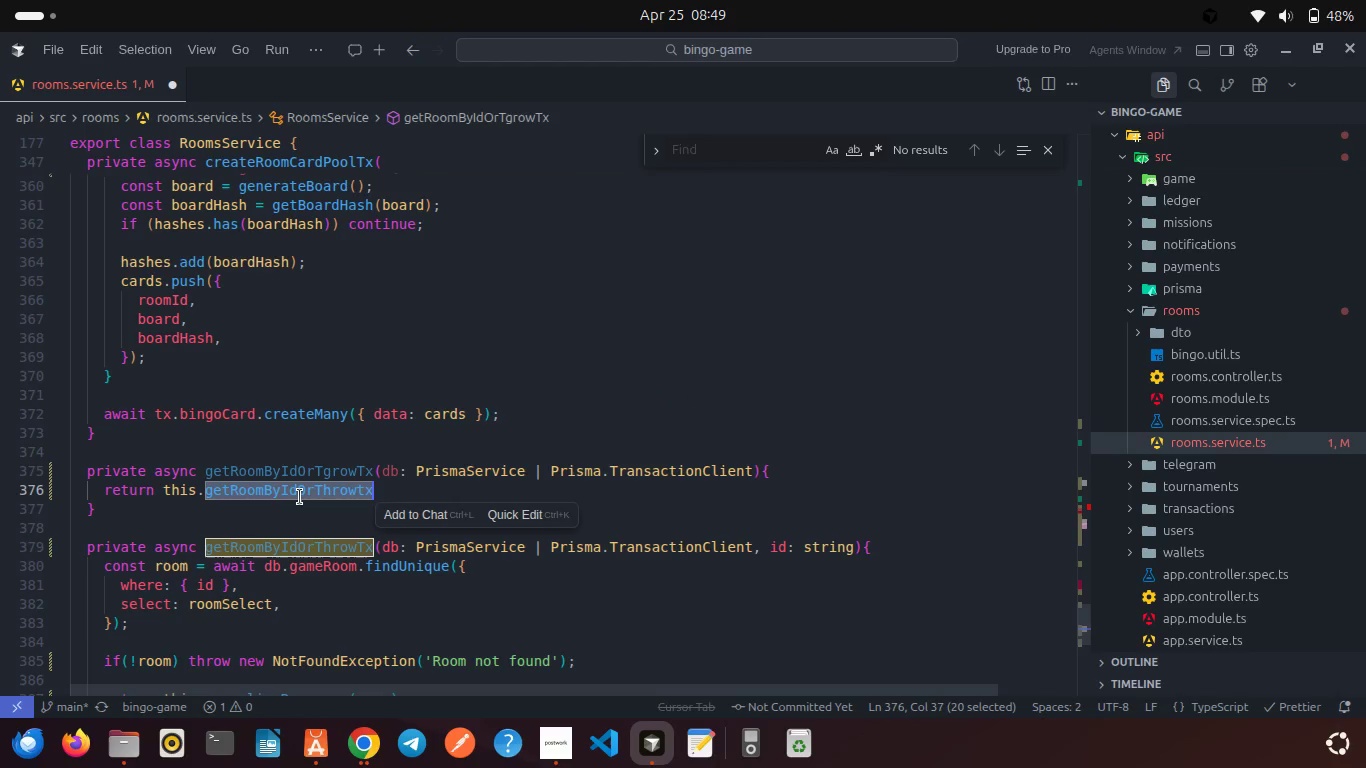 
key(Control+V)
 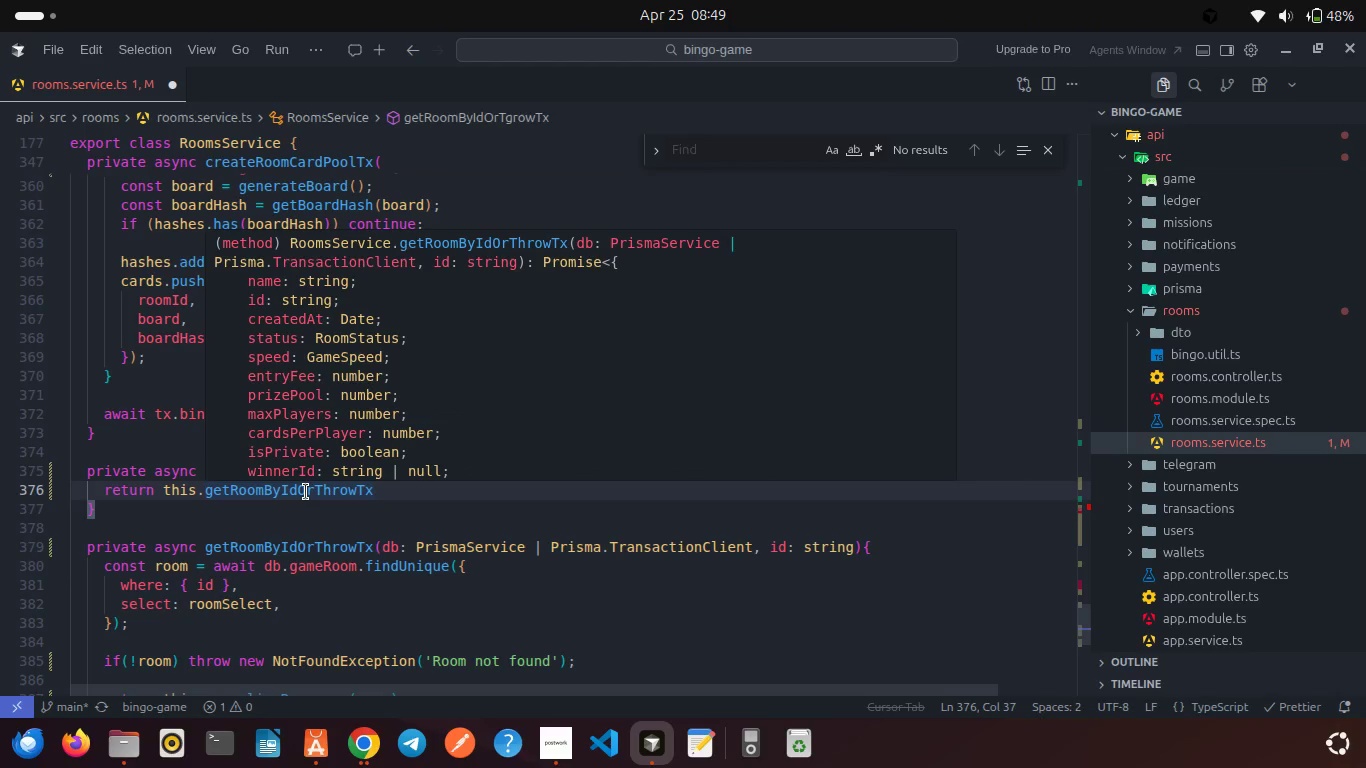 
left_click([400, 515])
 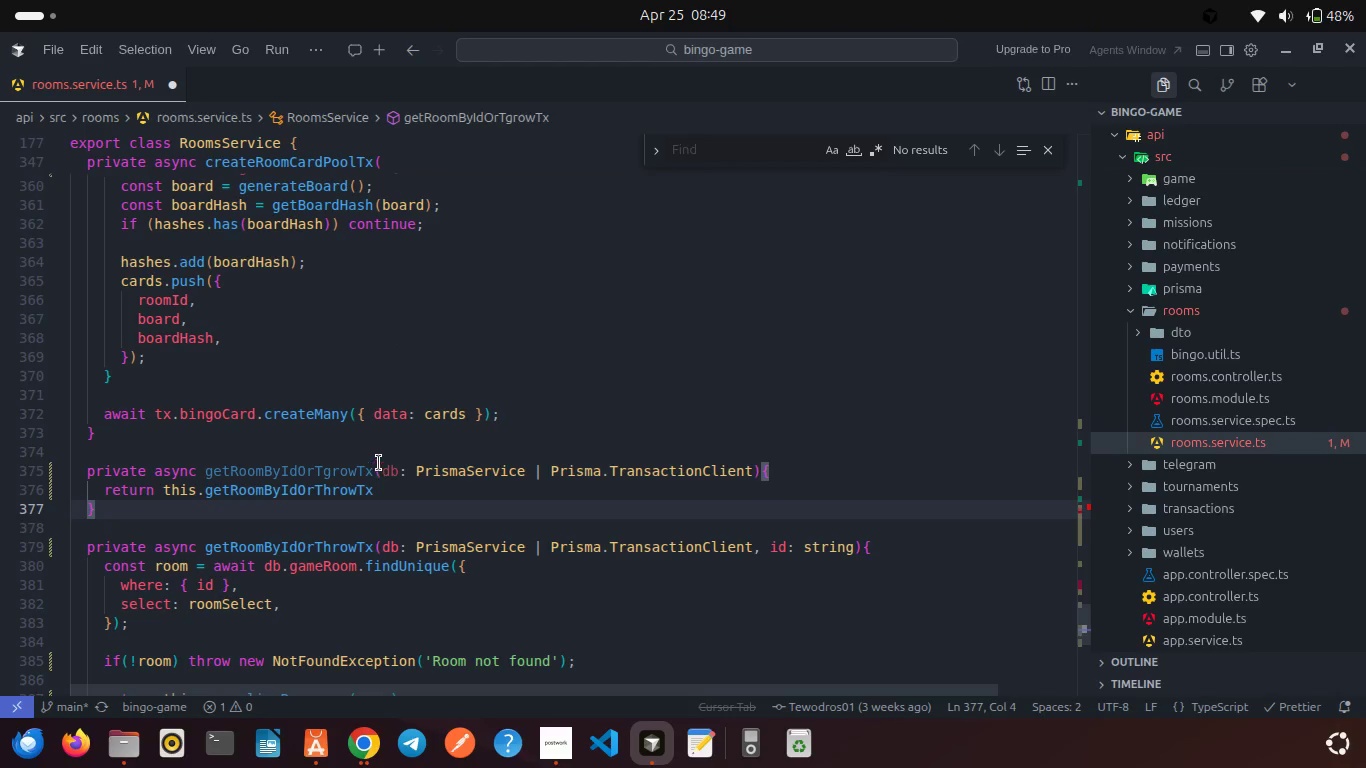 
left_click([378, 462])
 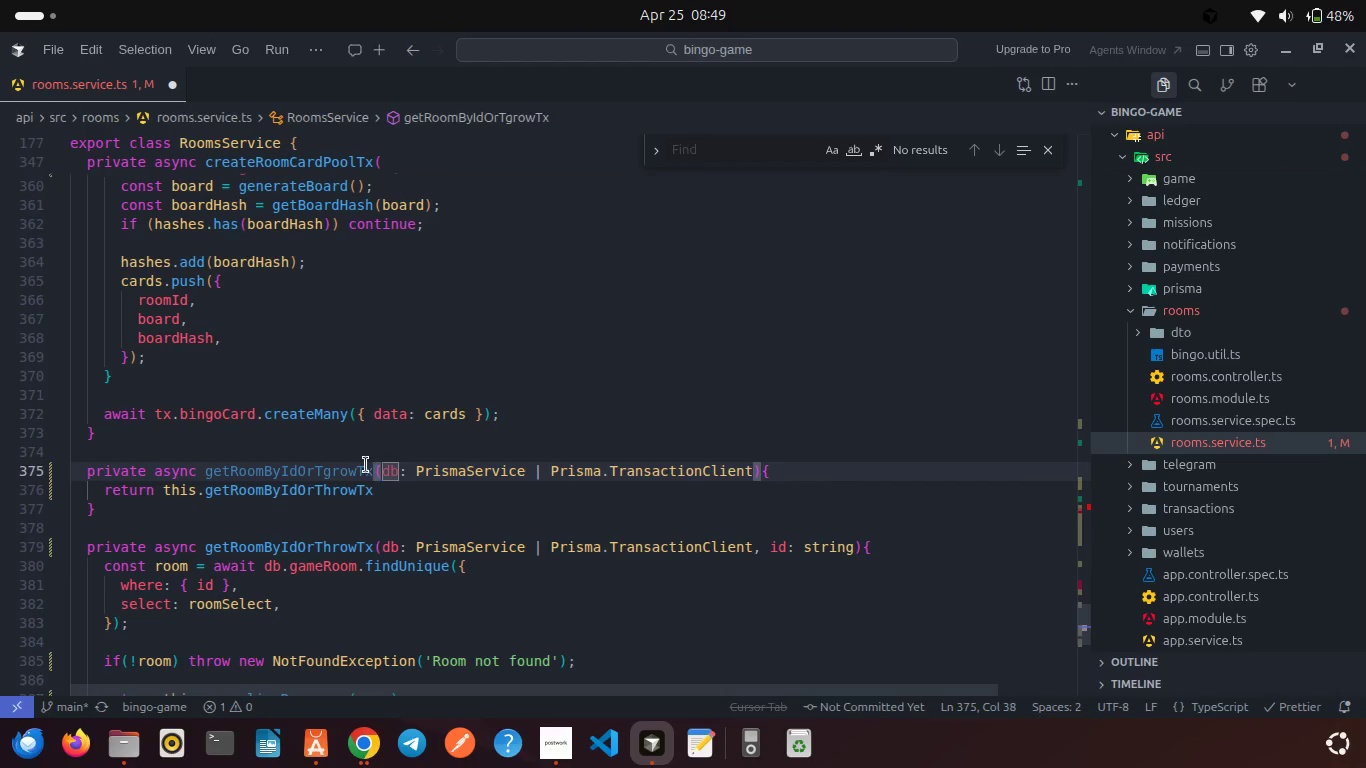 
left_click([365, 465])
 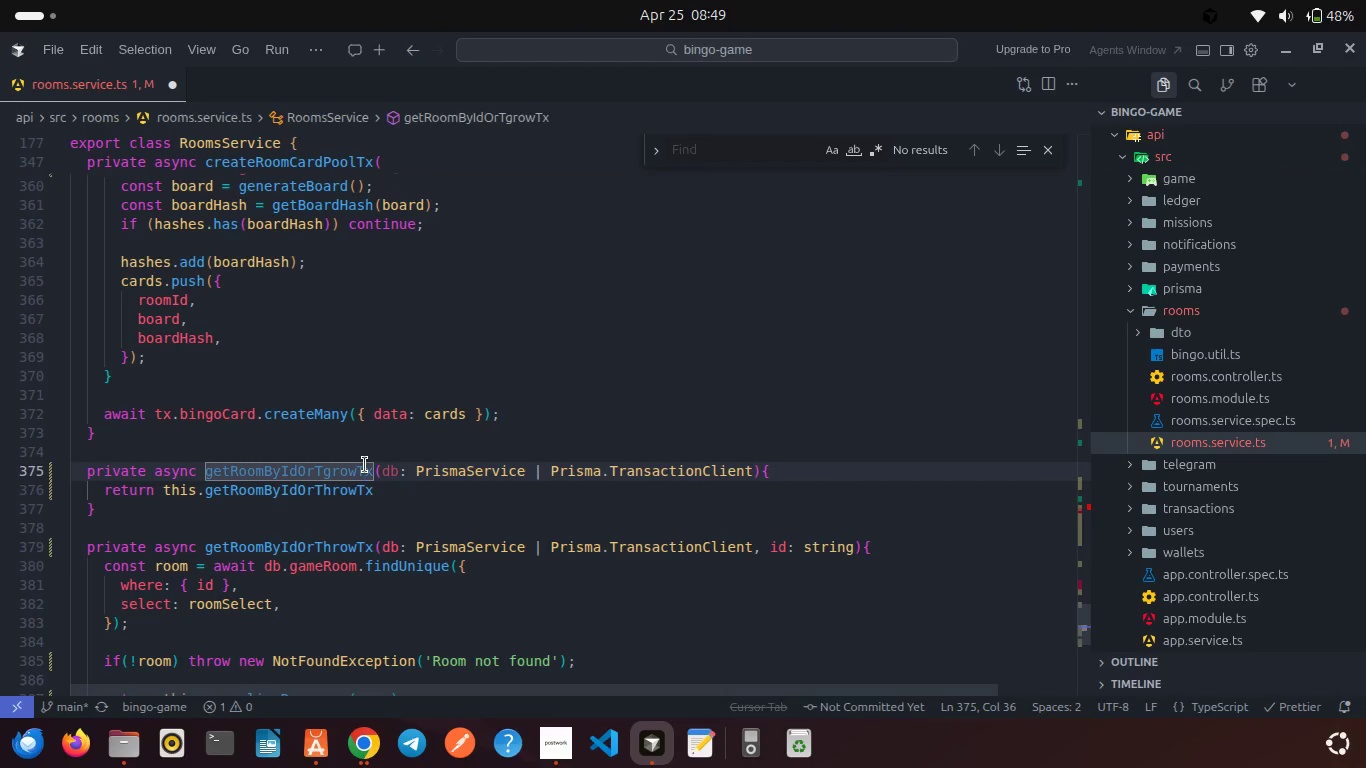 
key(ArrowRight)
 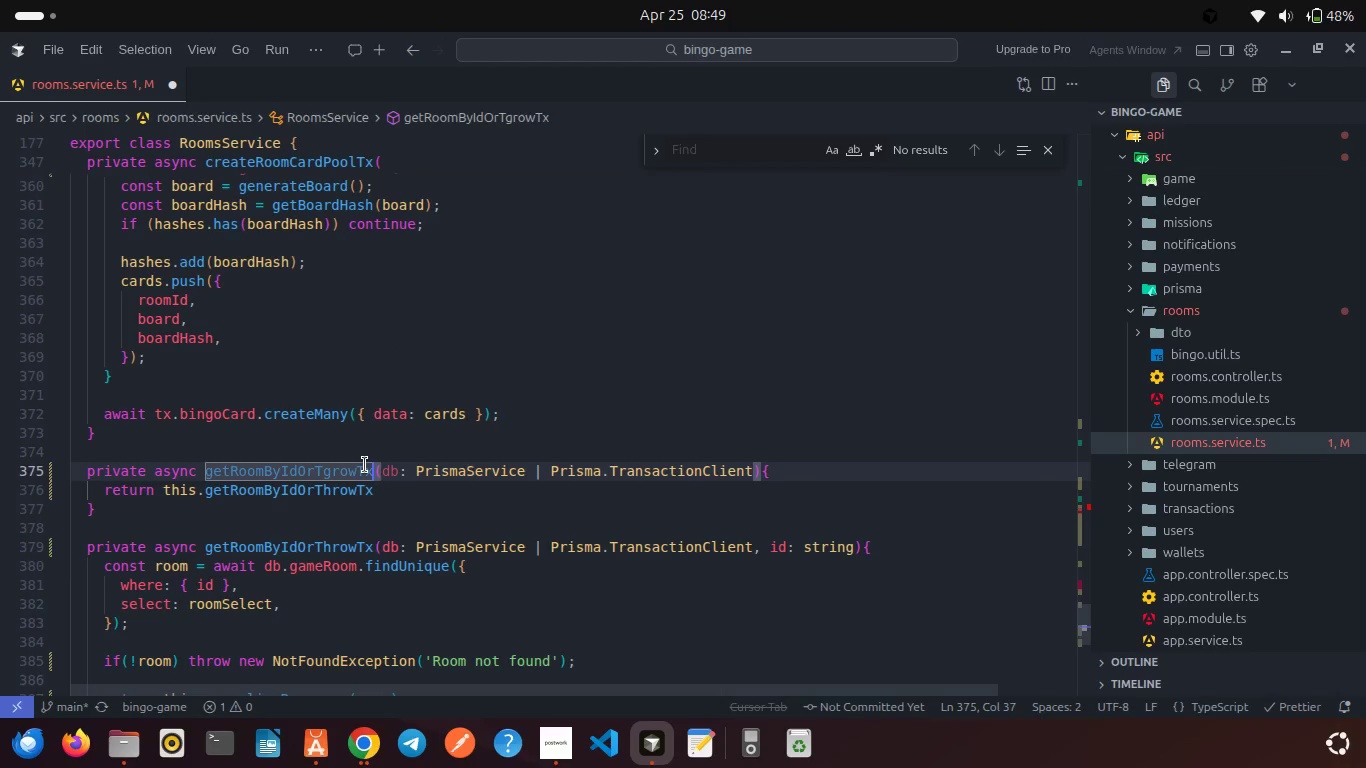 
key(Backspace)
 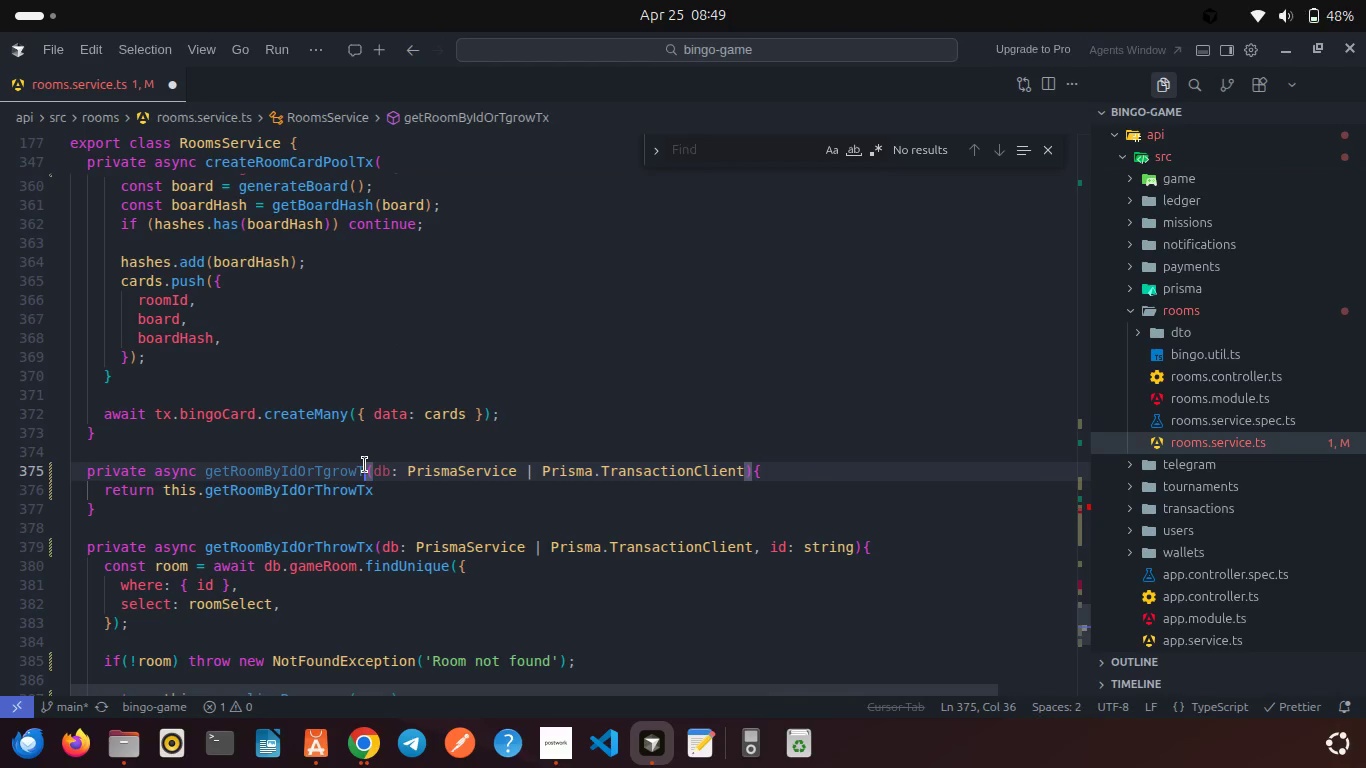 
key(Backspace)
 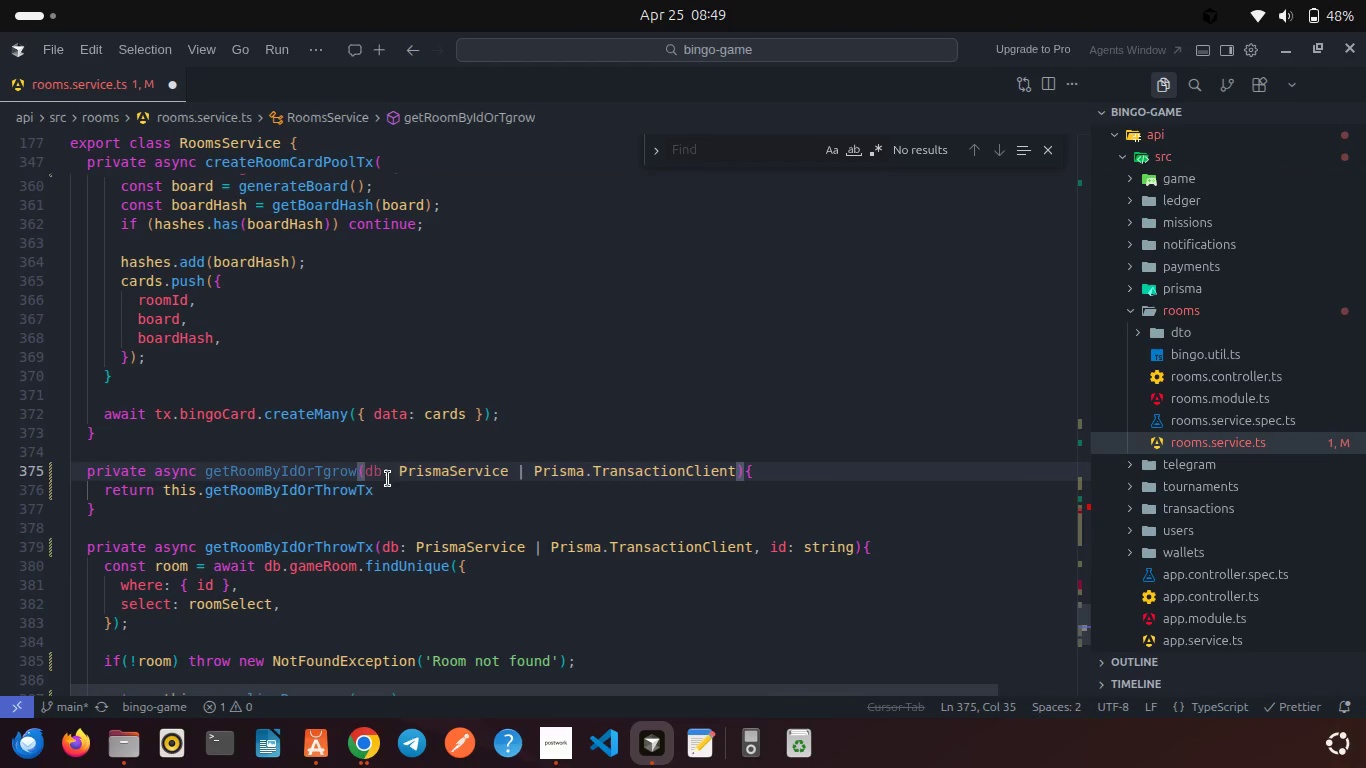 
left_click([387, 493])
 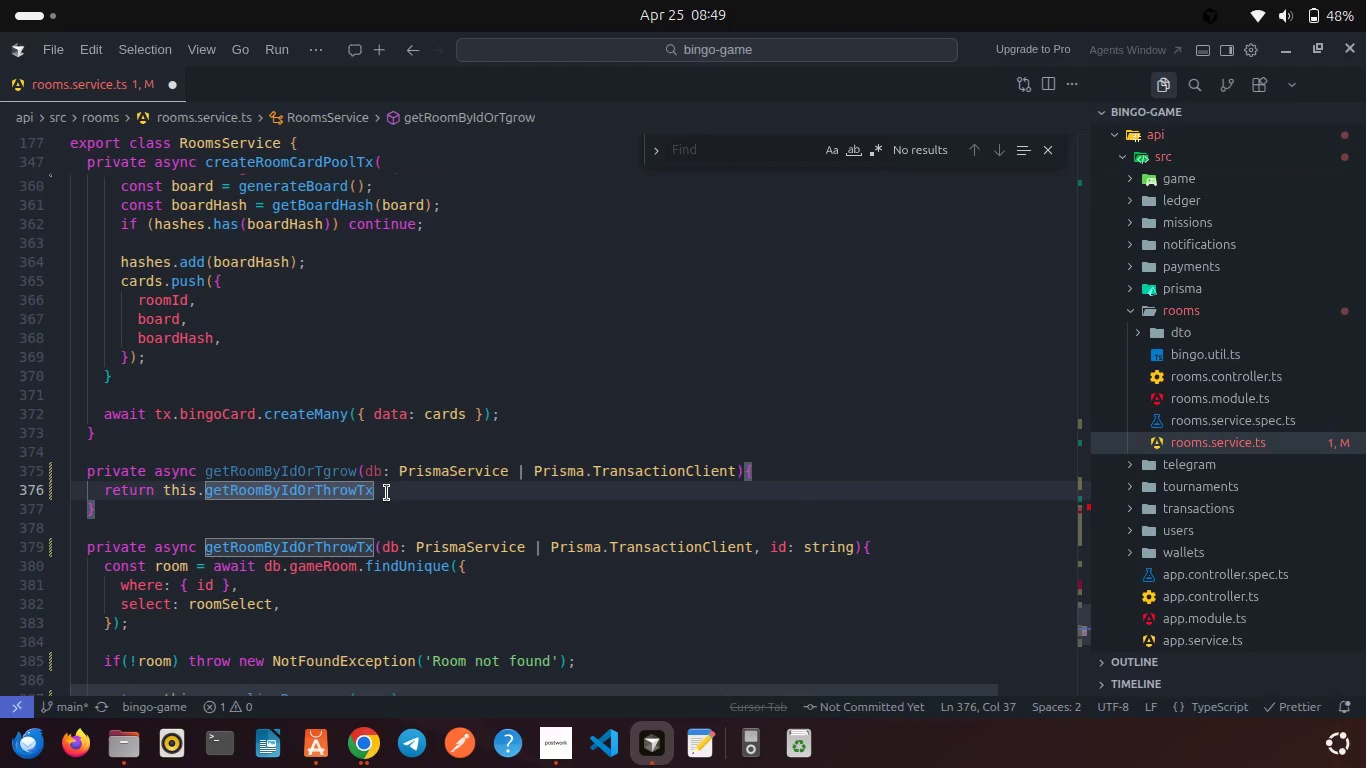 
type((this)
 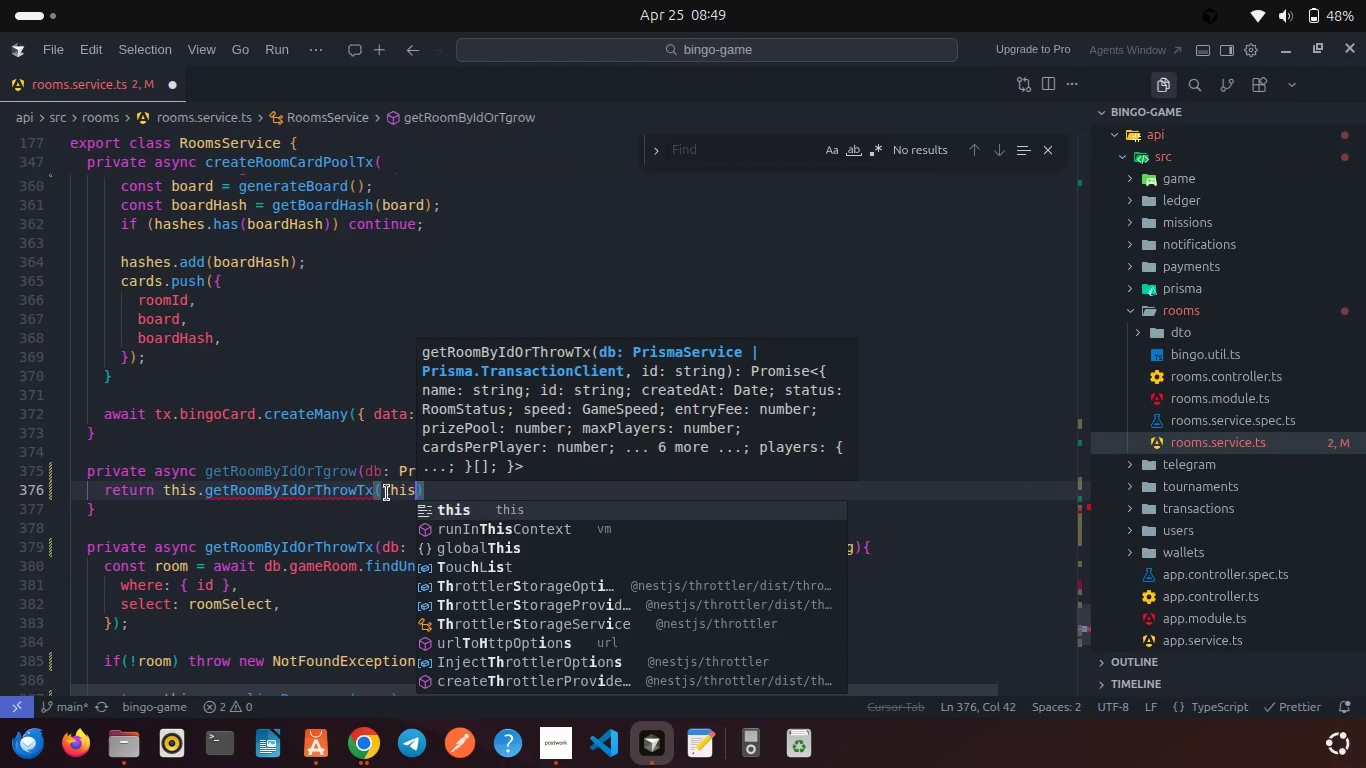 
key(Enter)
 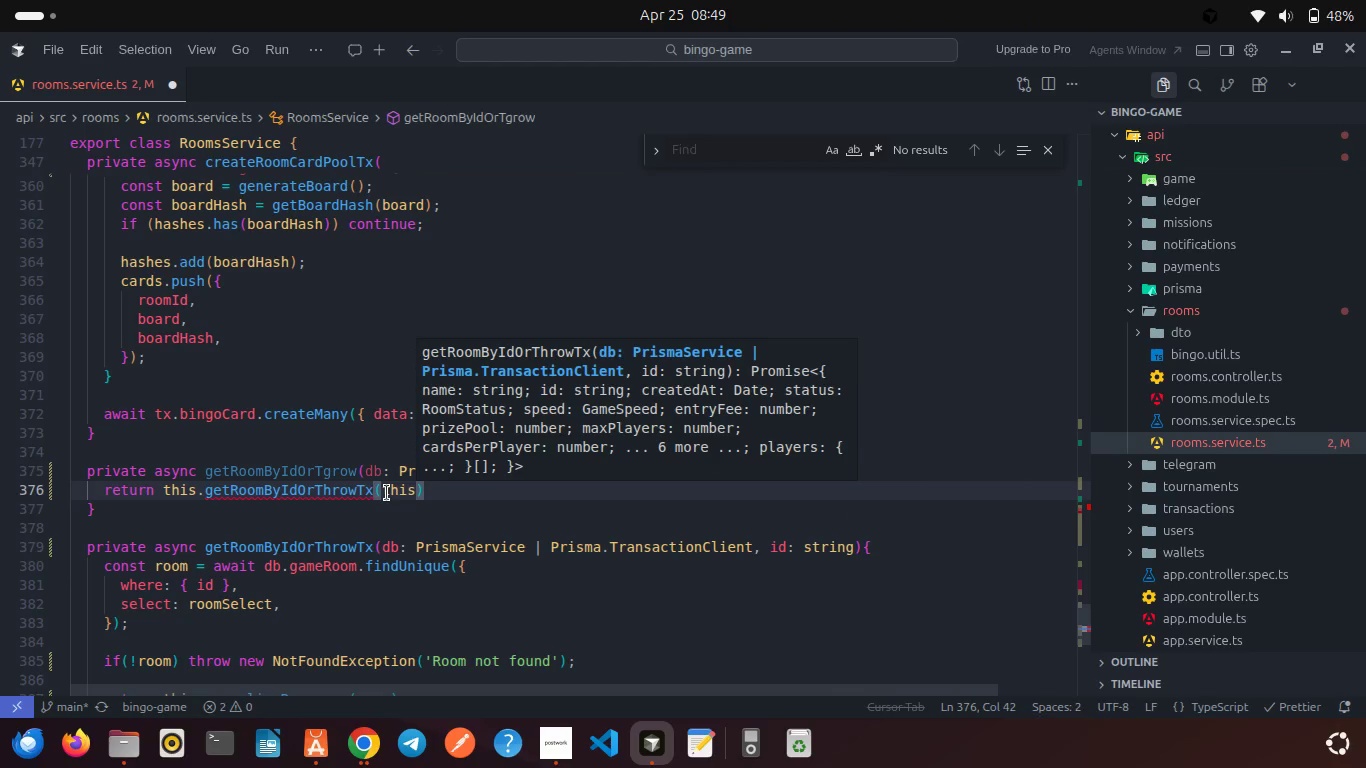 
type(.pr)
 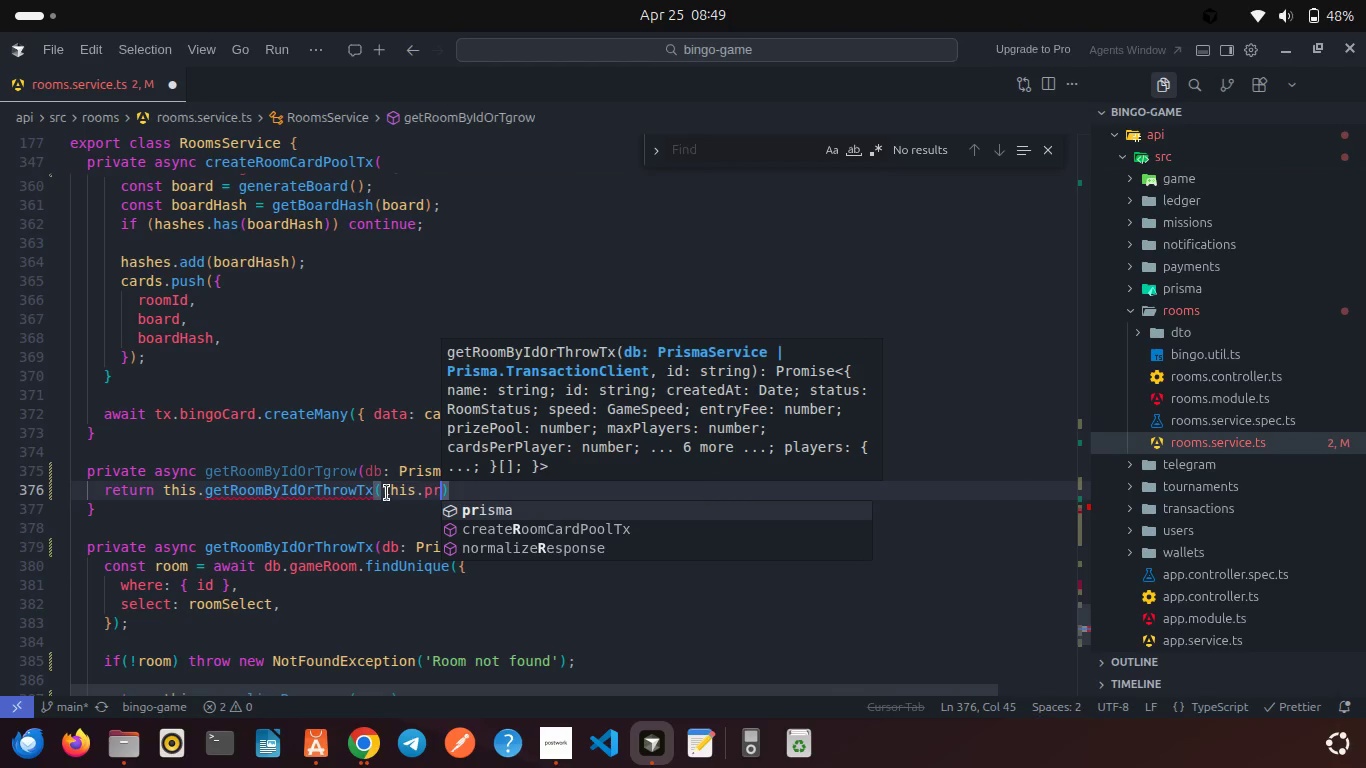 
key(Enter)
 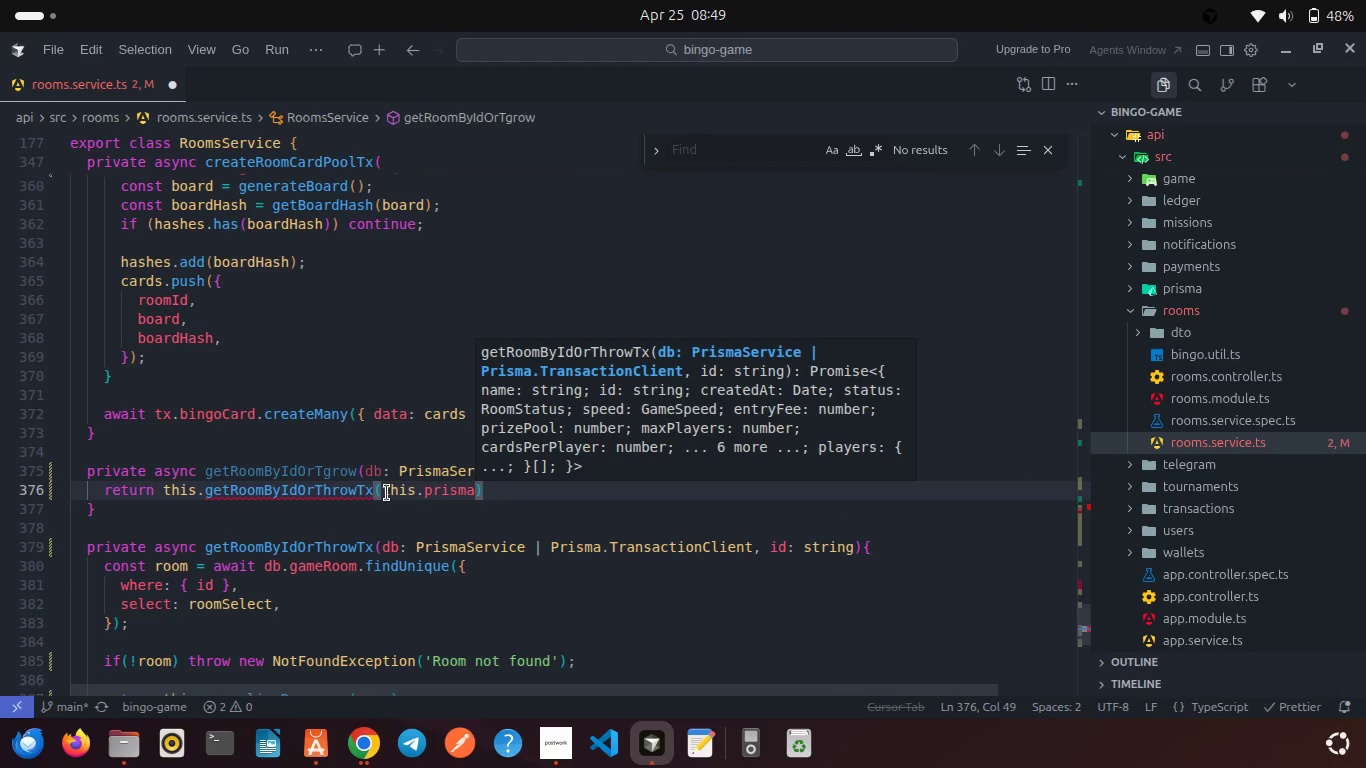 
type(, id)
 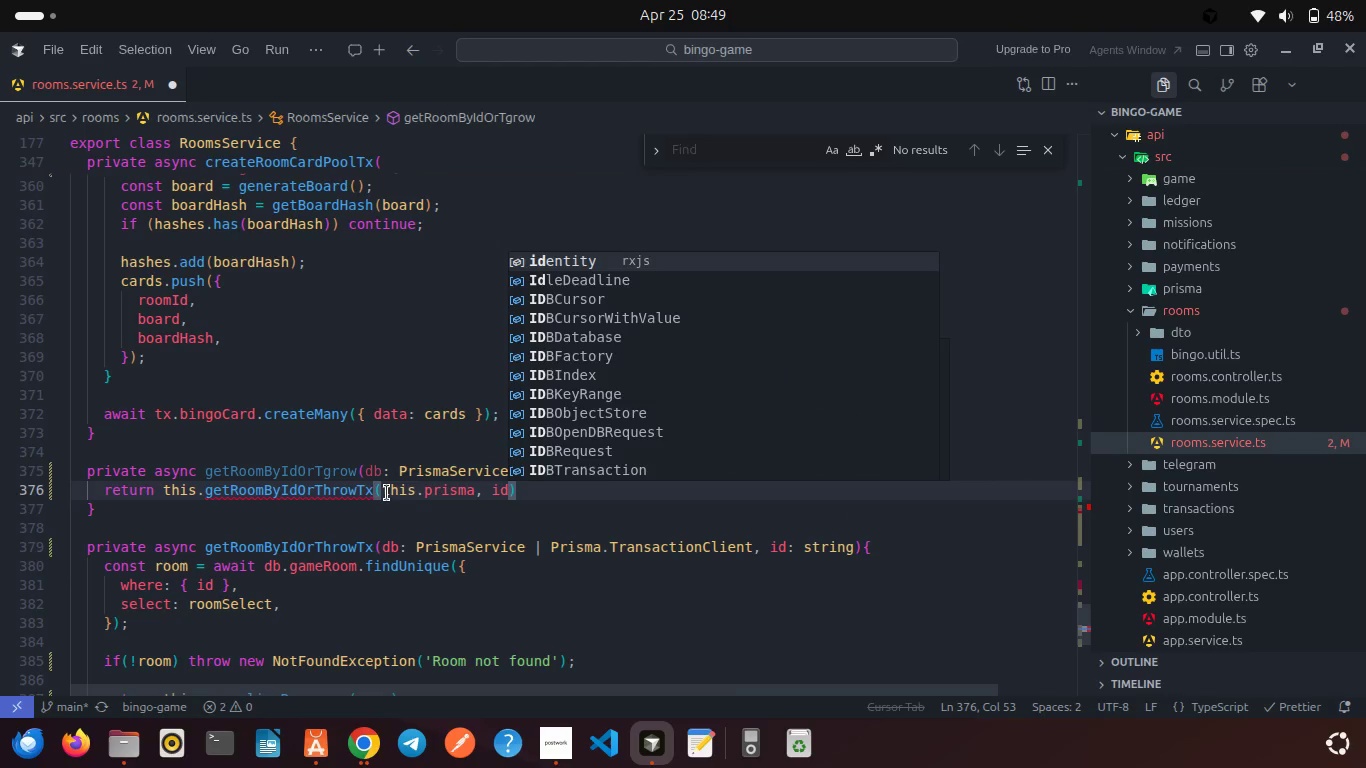 
key(ArrowRight)
 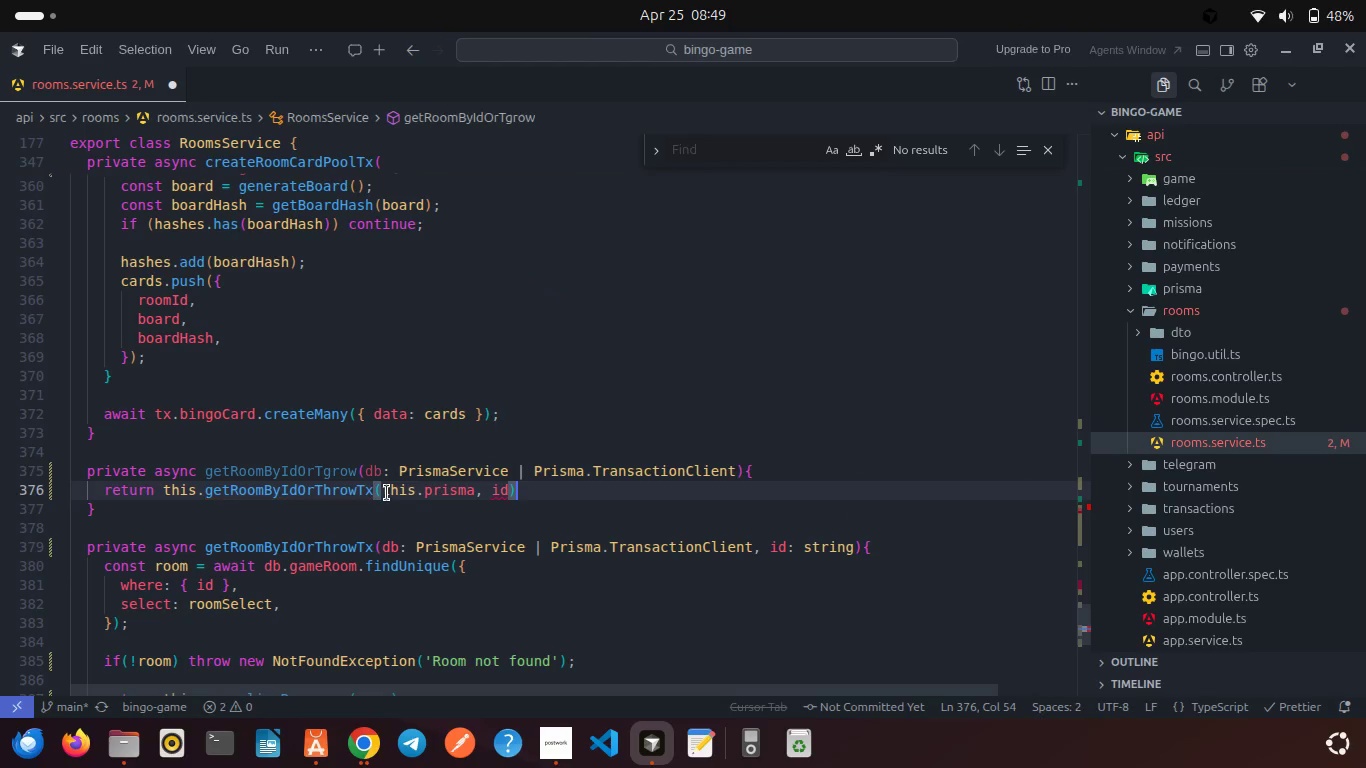 
key(Semicolon)
 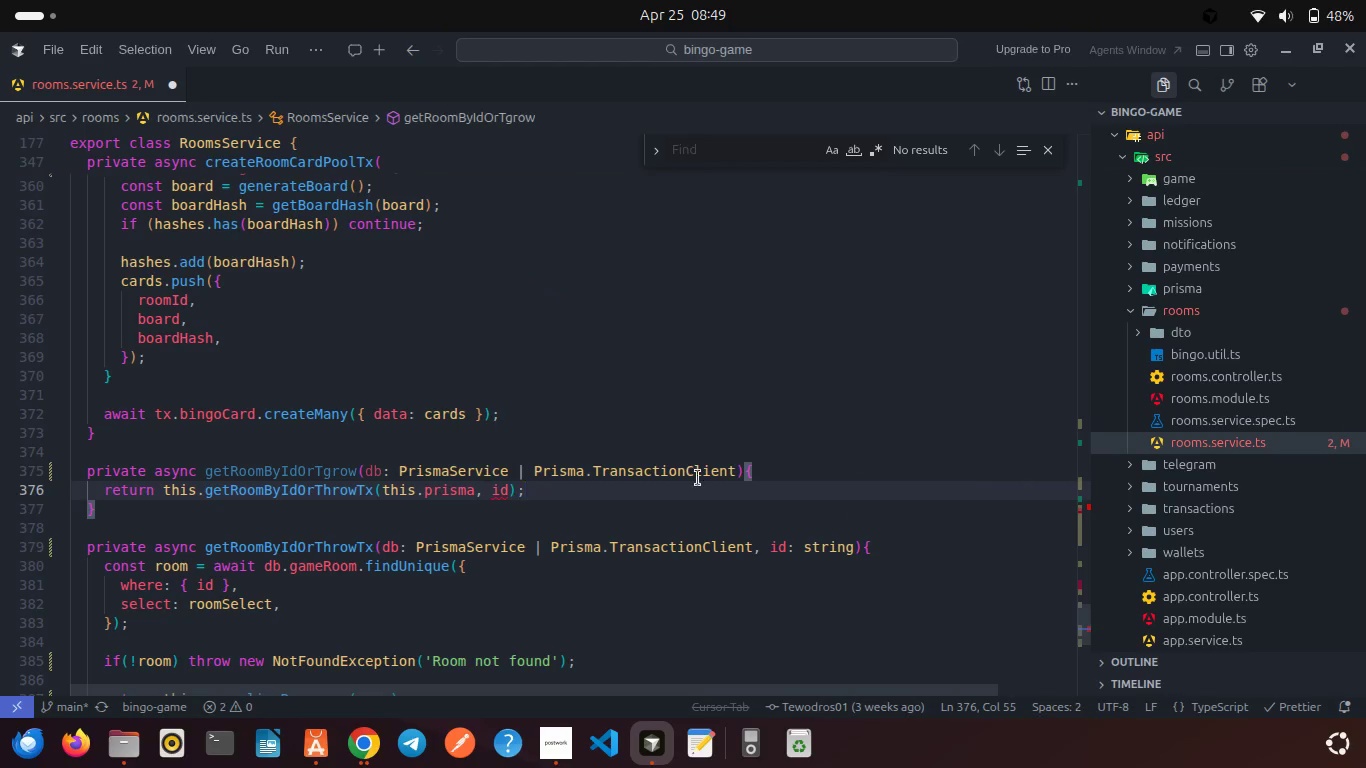 
left_click([737, 464])
 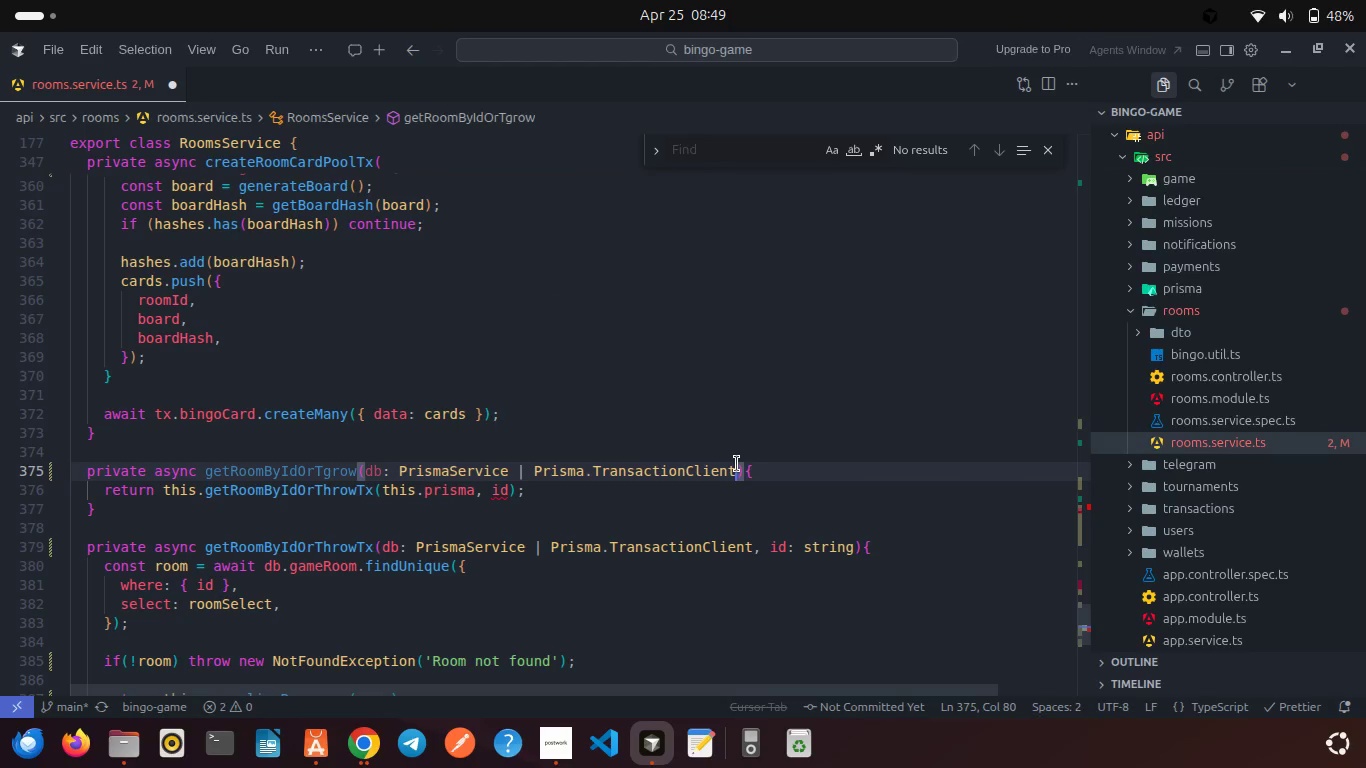 
type(, stri)
 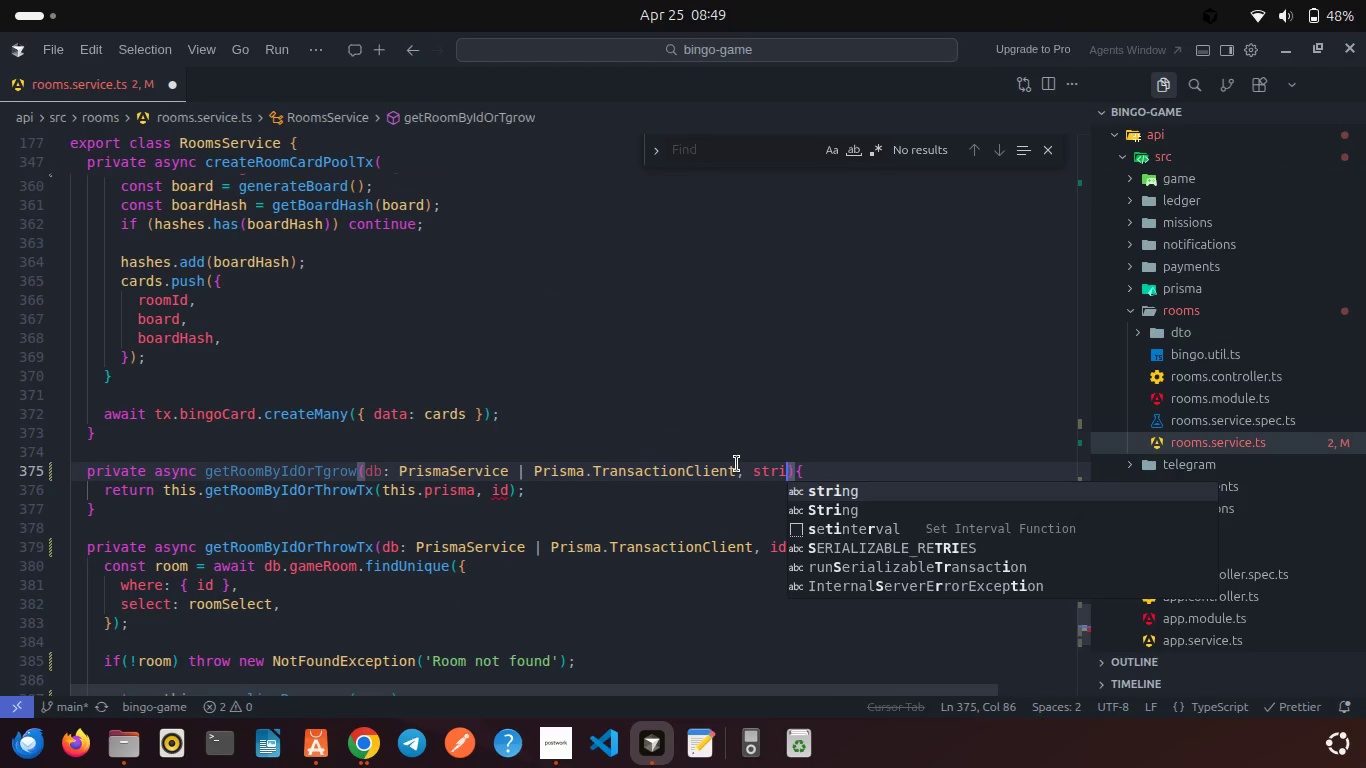 
key(Enter)
 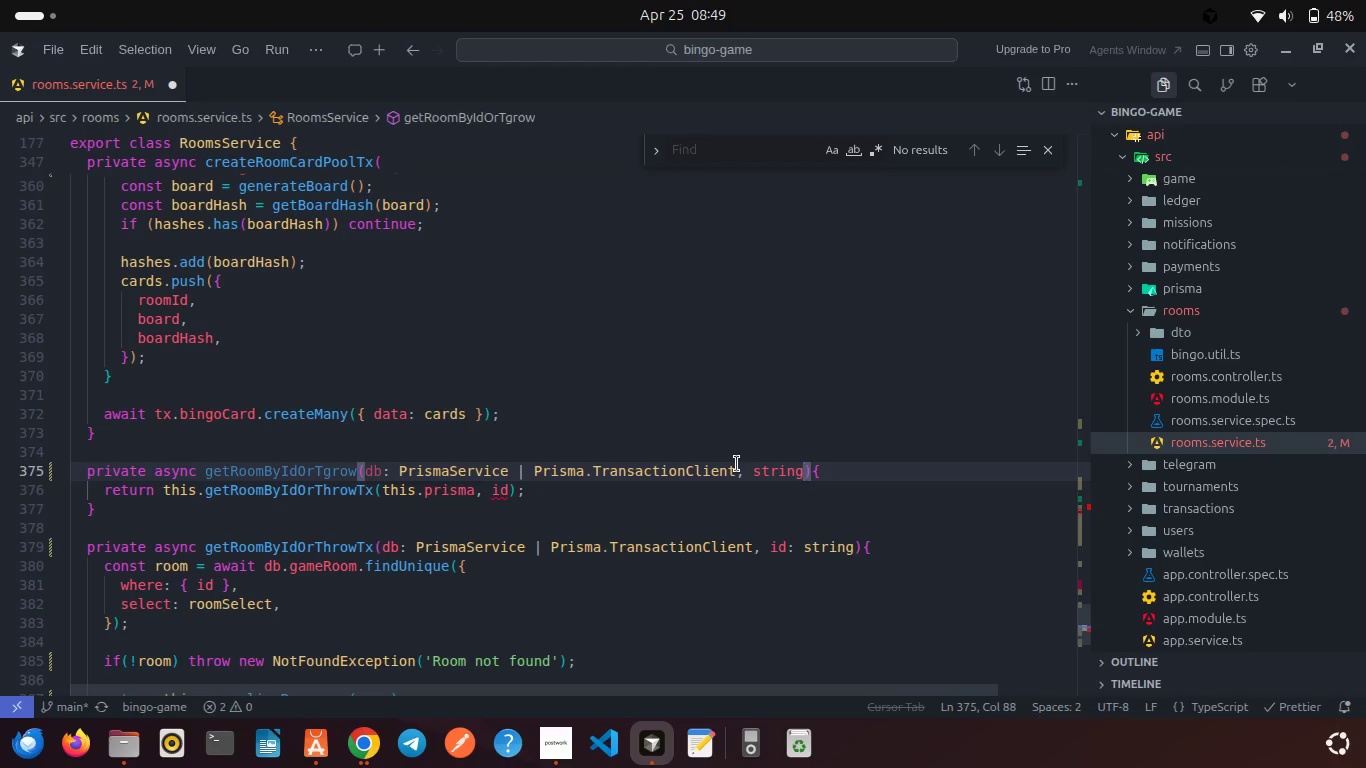 
key(Backspace)
key(Backspace)
key(Backspace)
key(Backspace)
key(Backspace)
key(Backspace)
type(id: string)
 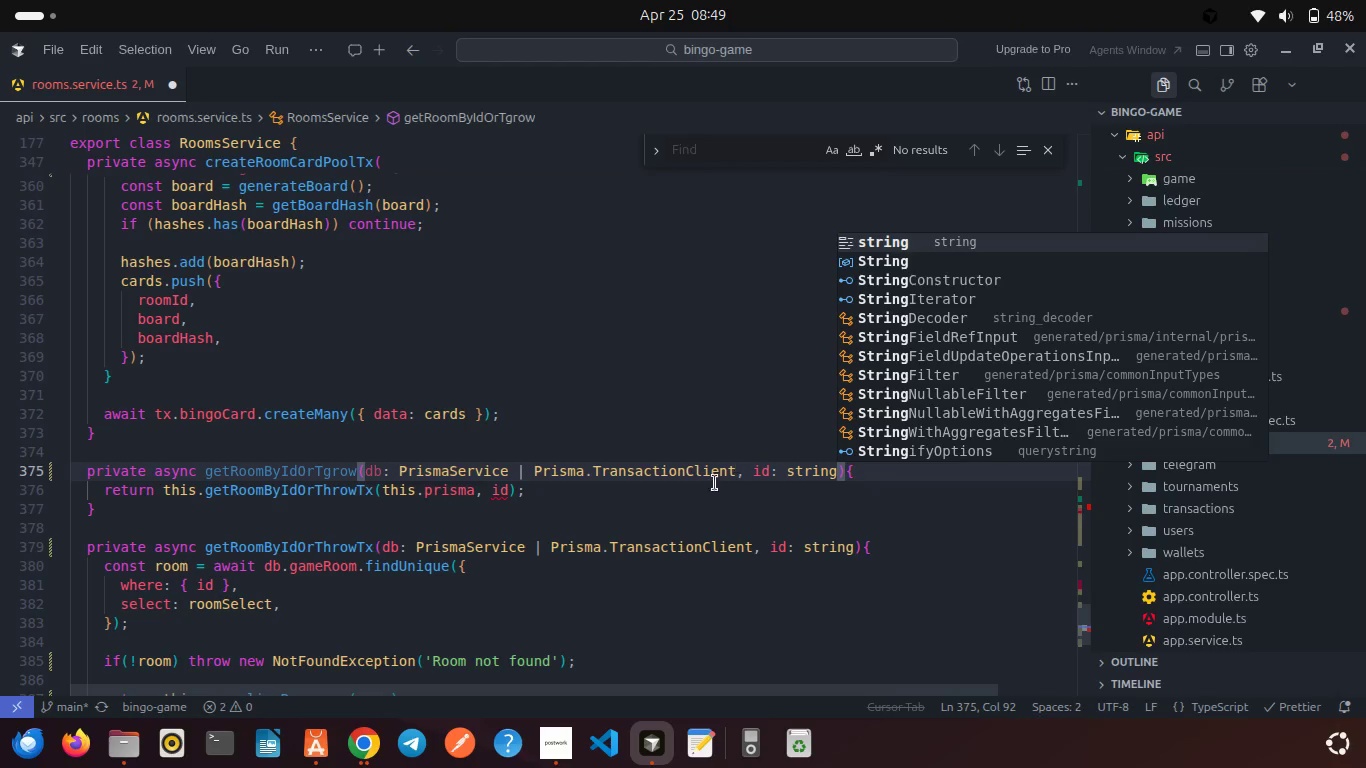 
left_click([698, 497])
 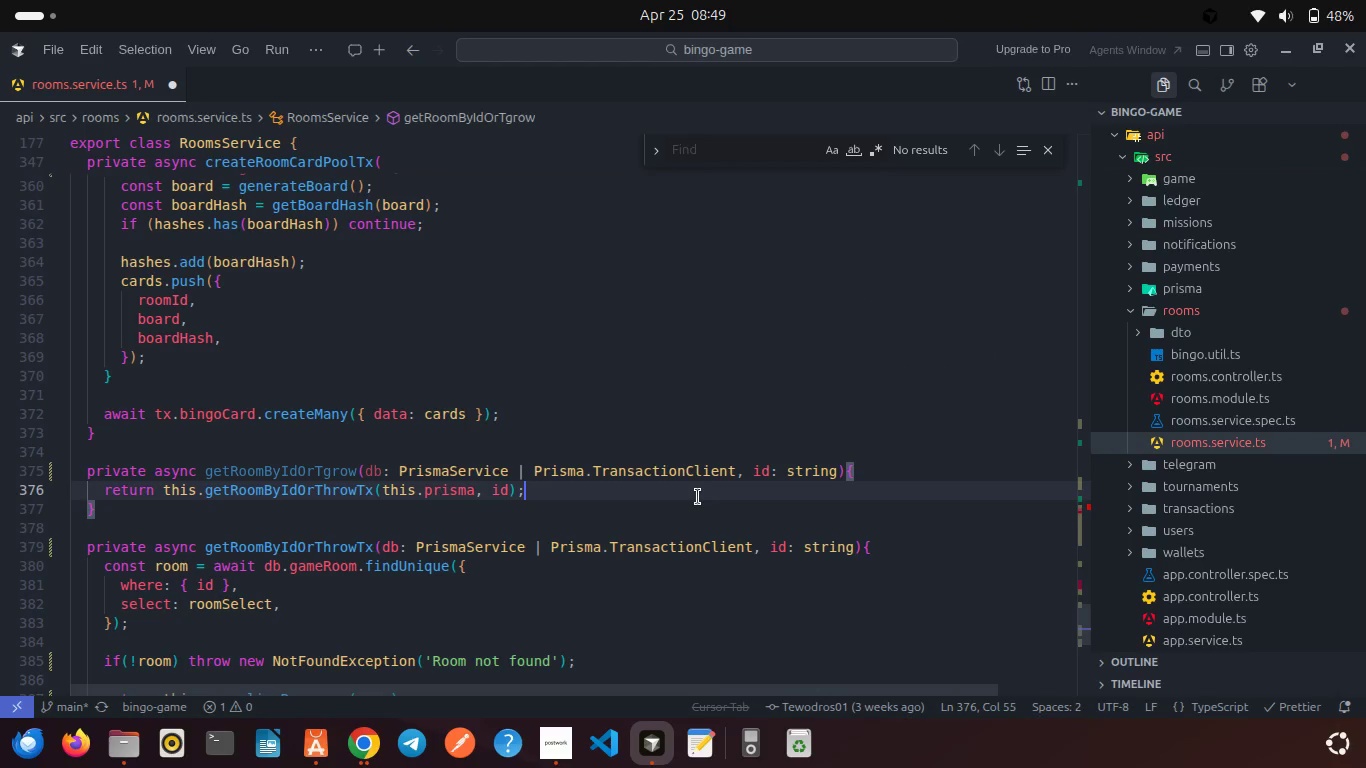 
key(Control+ControlLeft)
 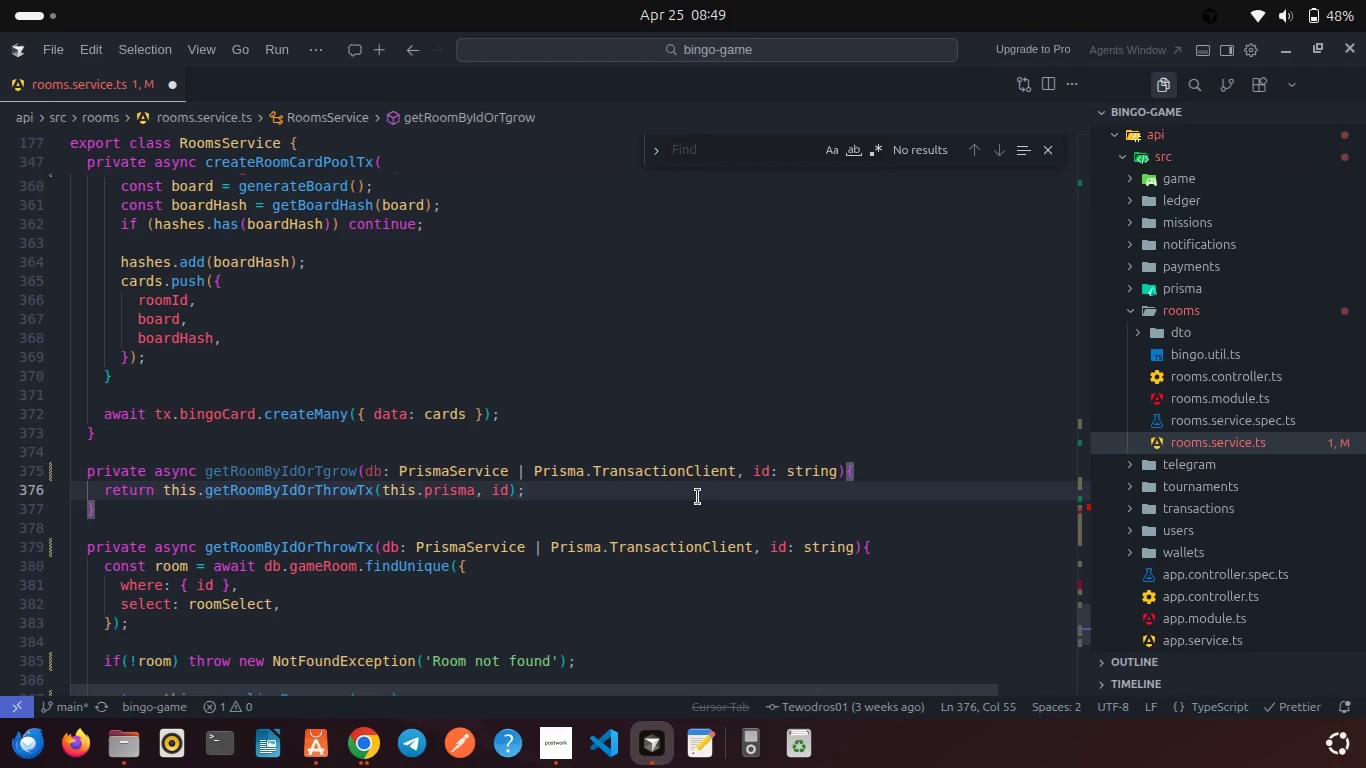 
key(Control+S)
 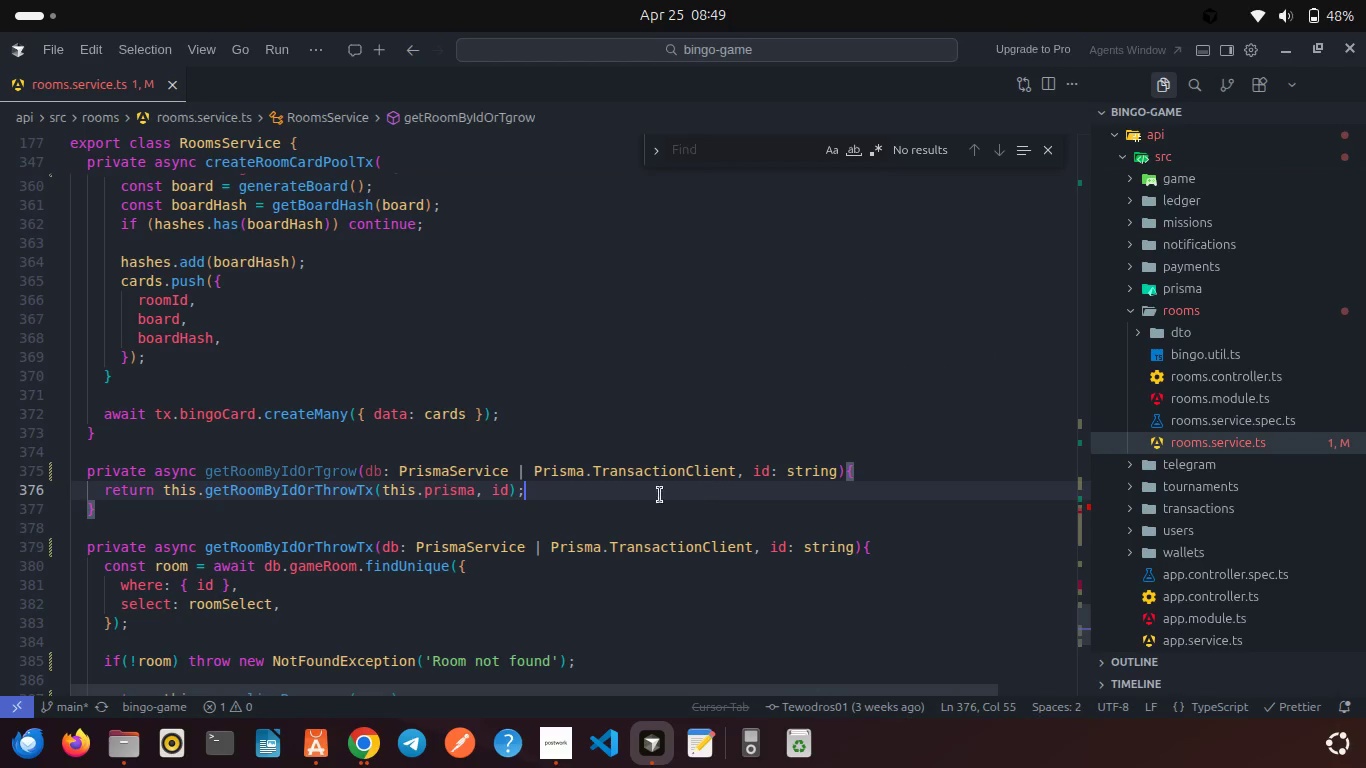 
scroll: coordinate [593, 501], scroll_direction: down, amount: 1.0
 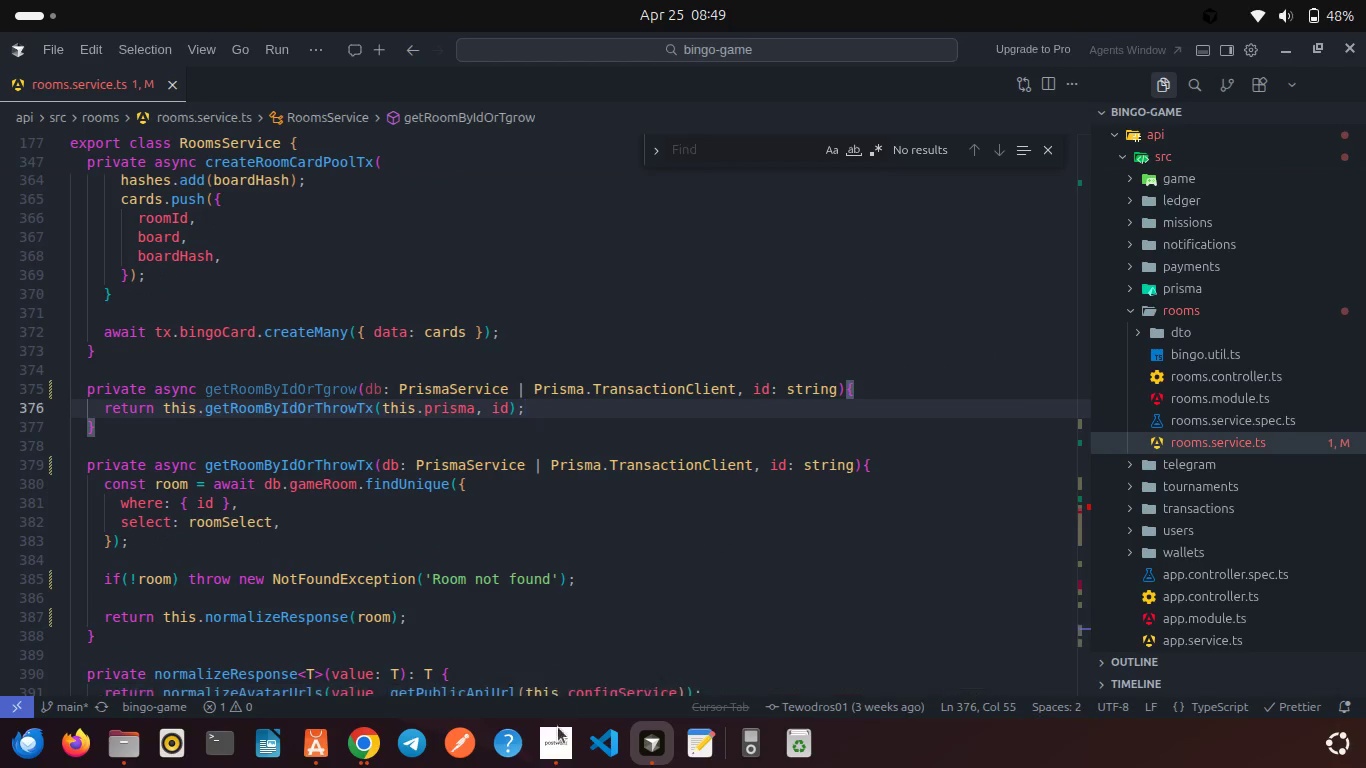 
left_click([563, 745])